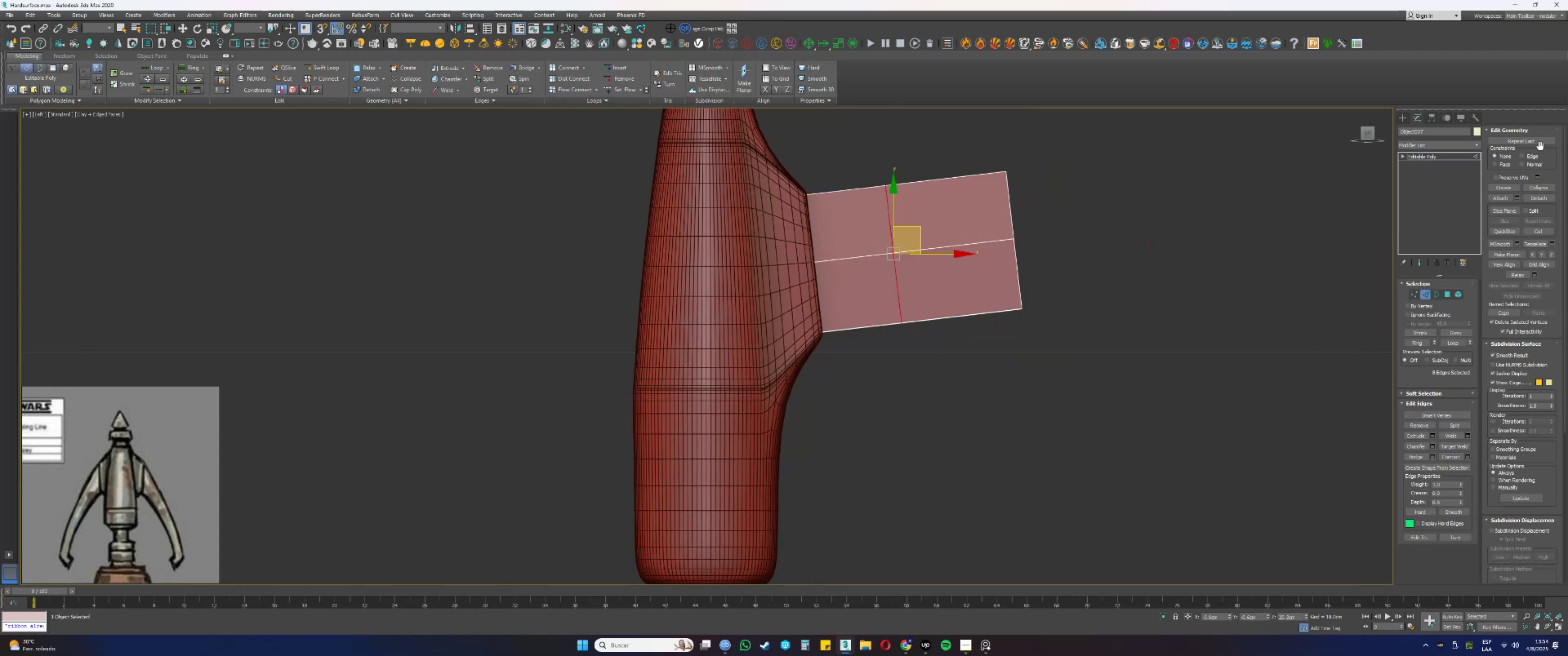 
left_click([1533, 157])
 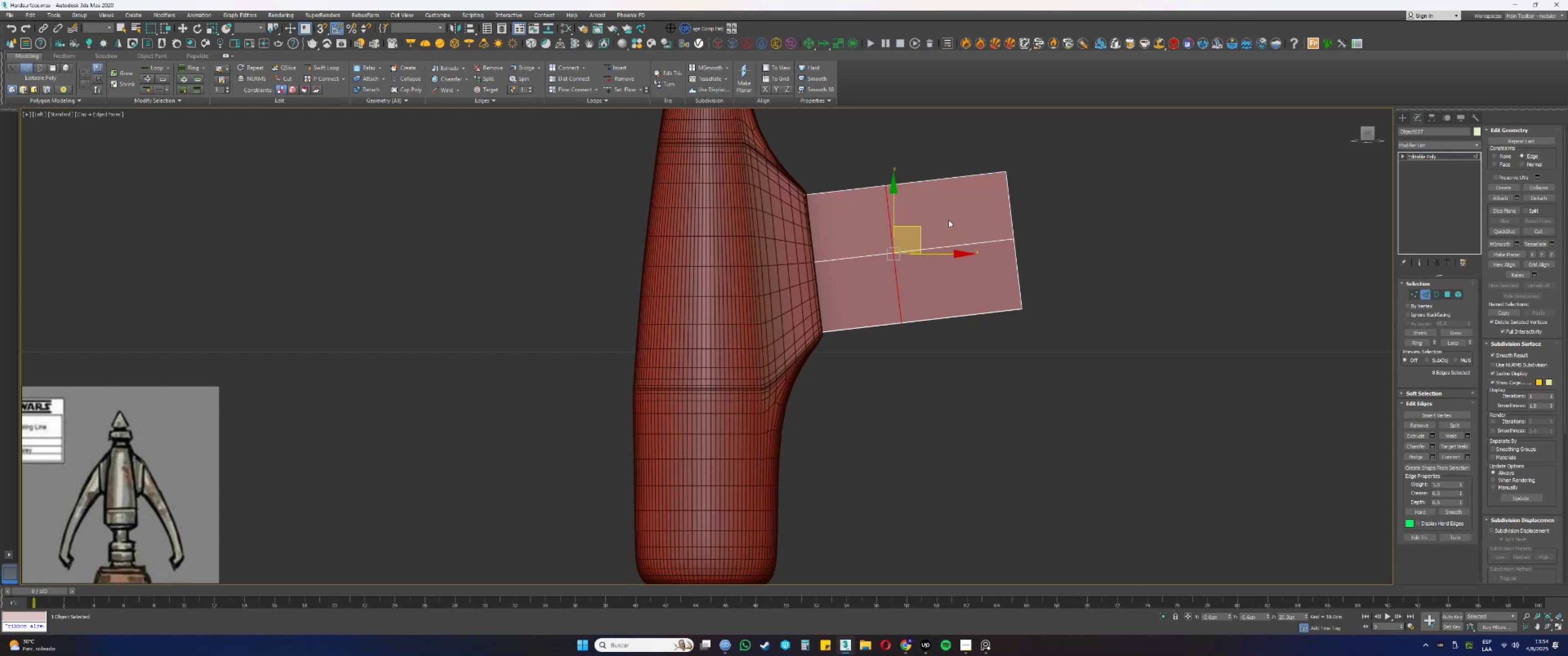 
left_click_drag(start_coordinate=[919, 226], to_coordinate=[856, 236])
 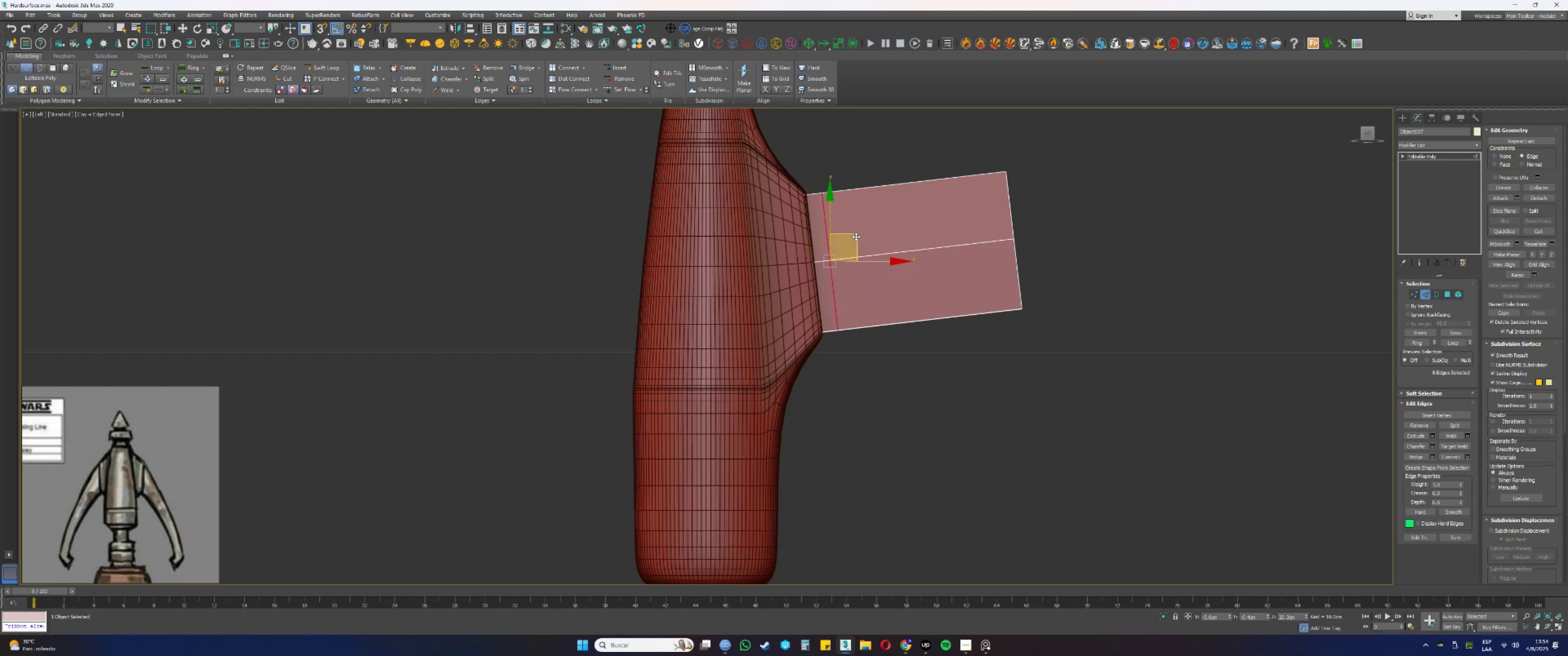 
type(4[Delete]32[F3])
 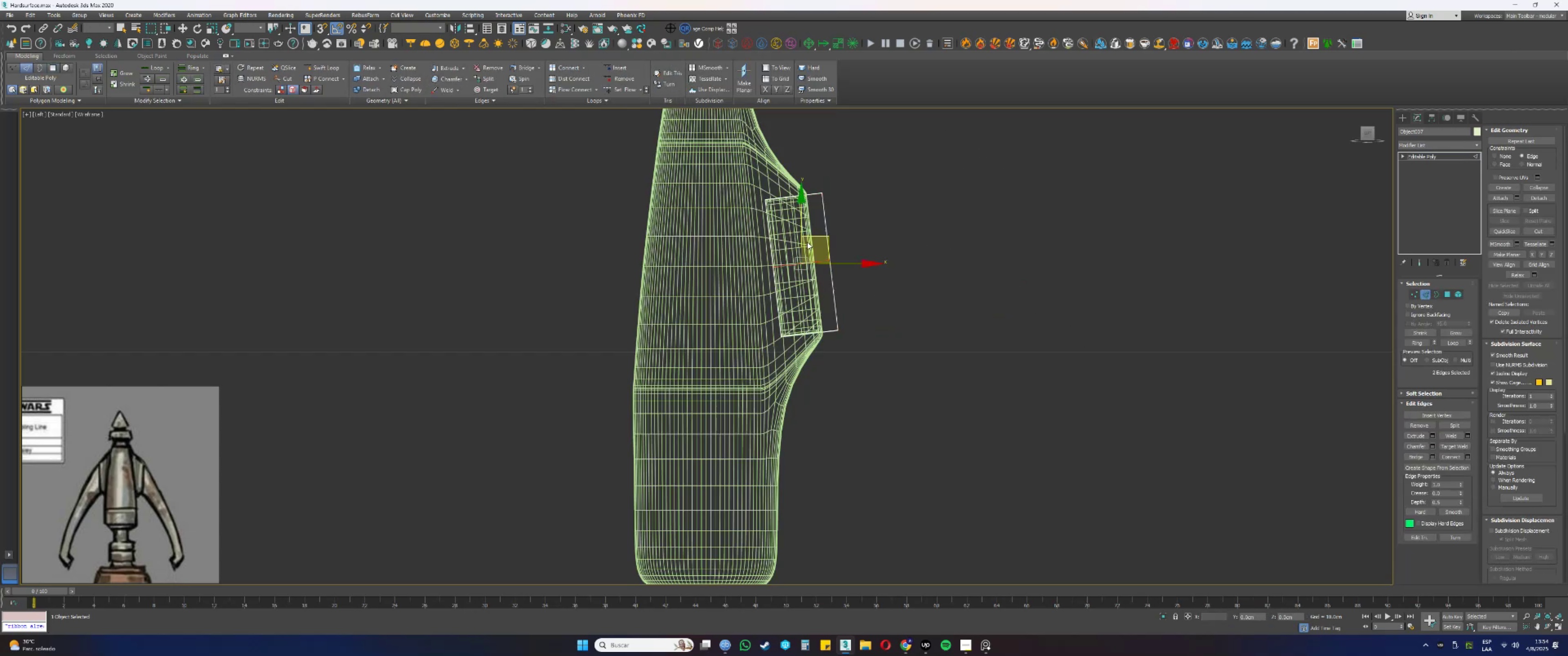 
left_click_drag(start_coordinate=[1112, 387], to_coordinate=[932, 132])
 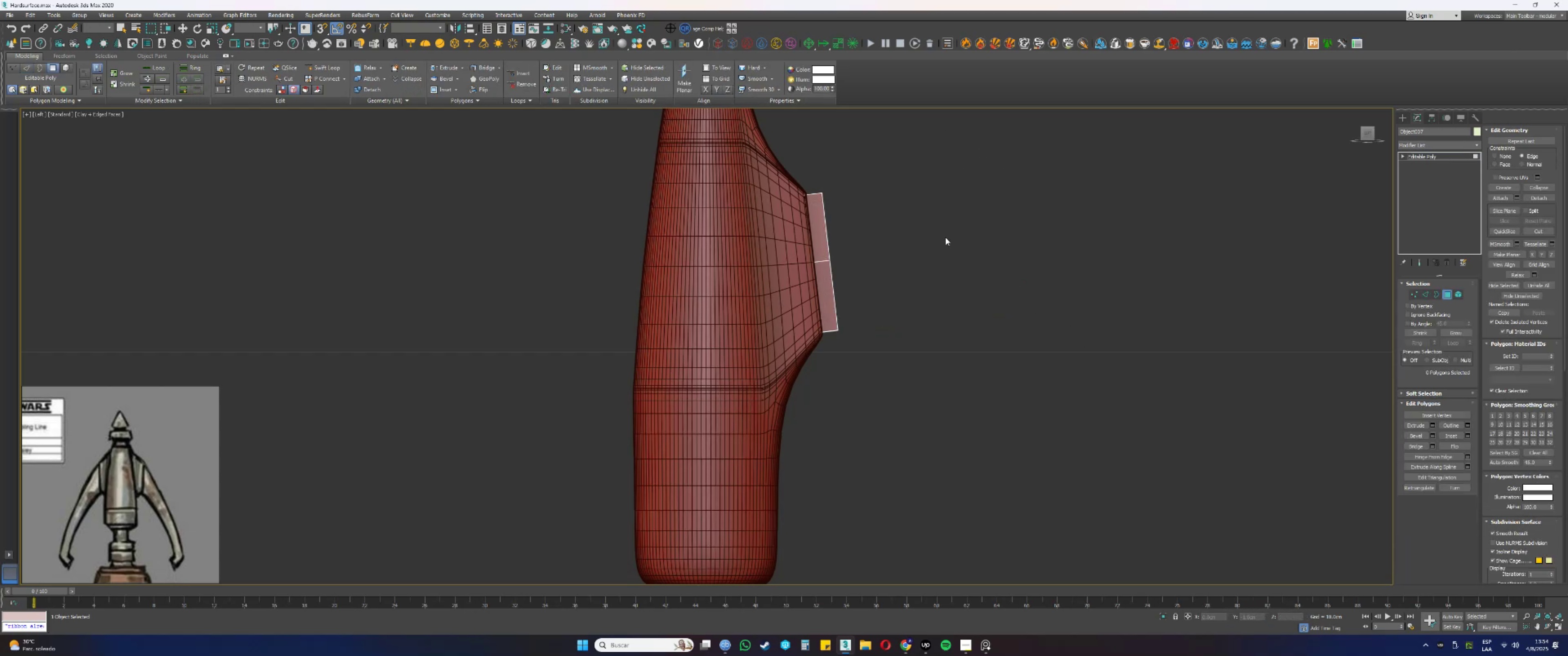 
left_click_drag(start_coordinate=[878, 306], to_coordinate=[811, 267])
 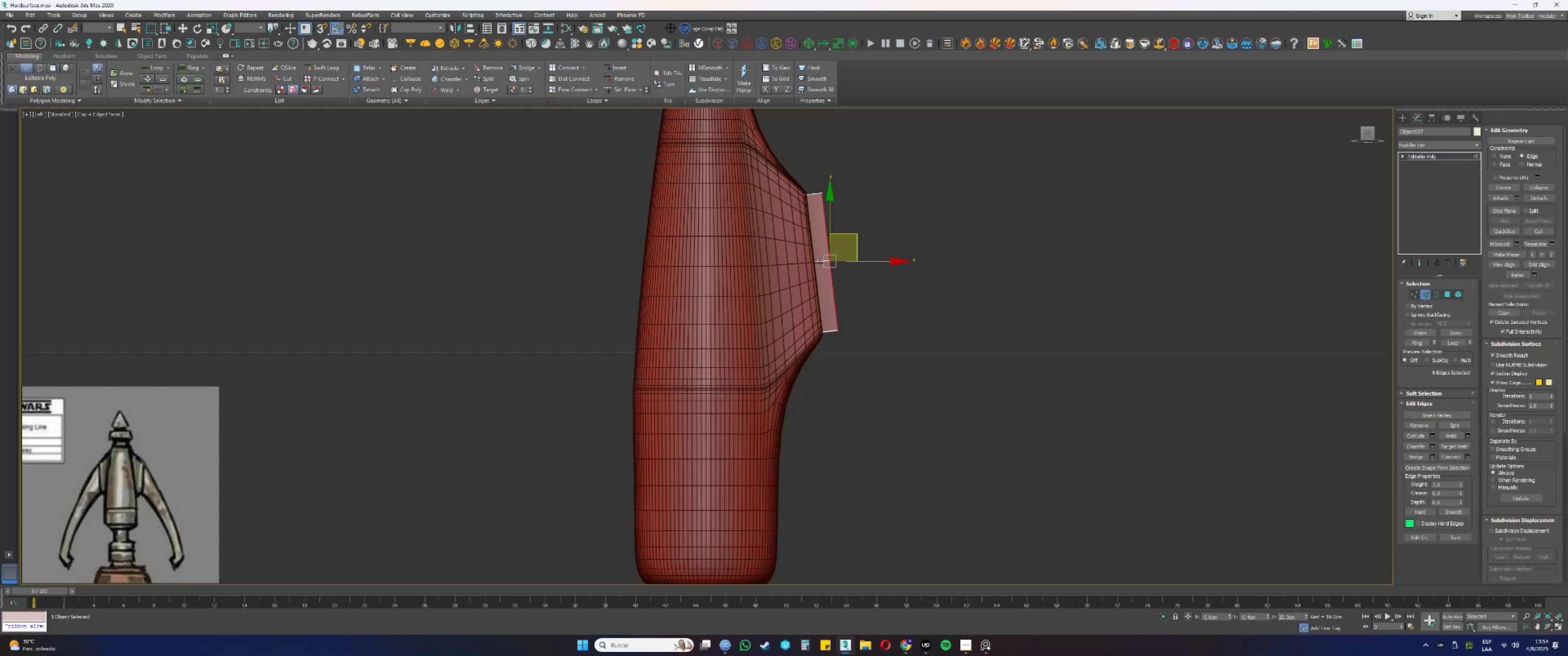 
left_click_drag(start_coordinate=[815, 280], to_coordinate=[808, 242])
 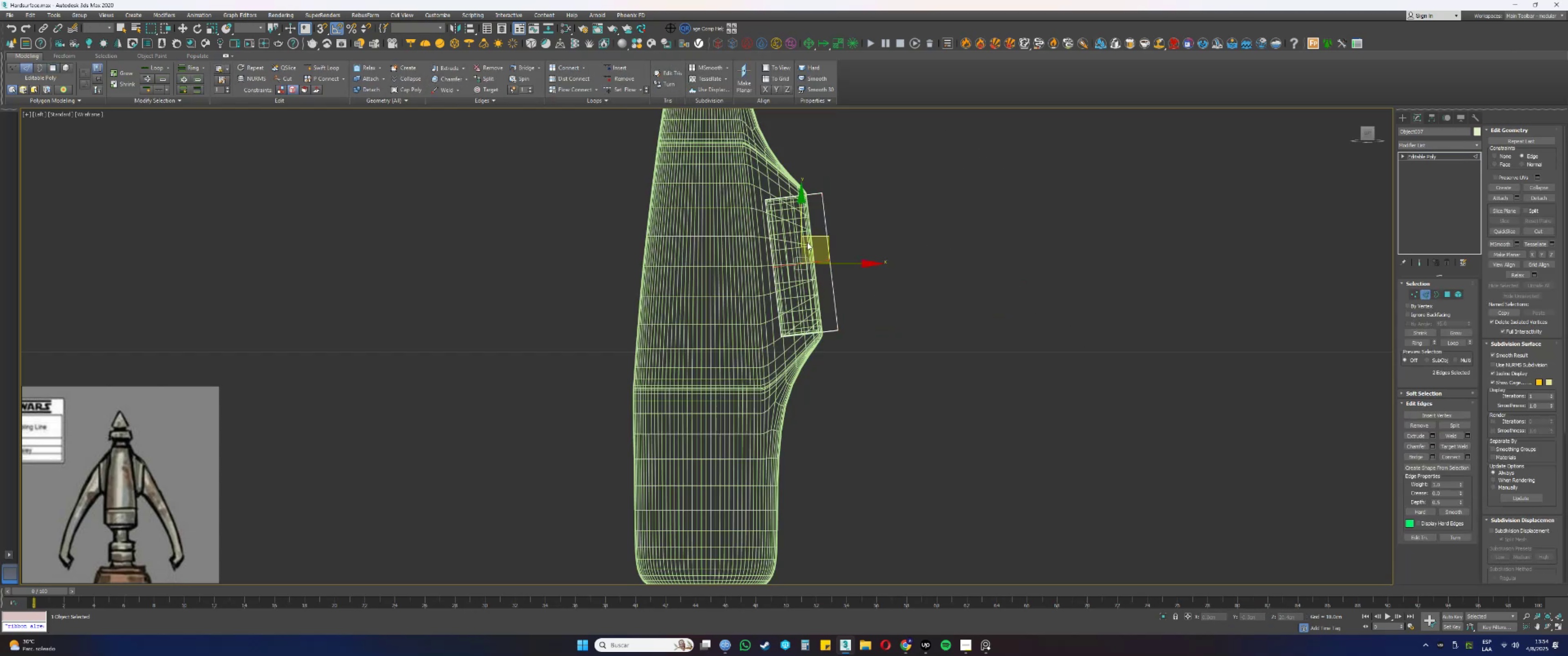 
key(Control+Slash)
 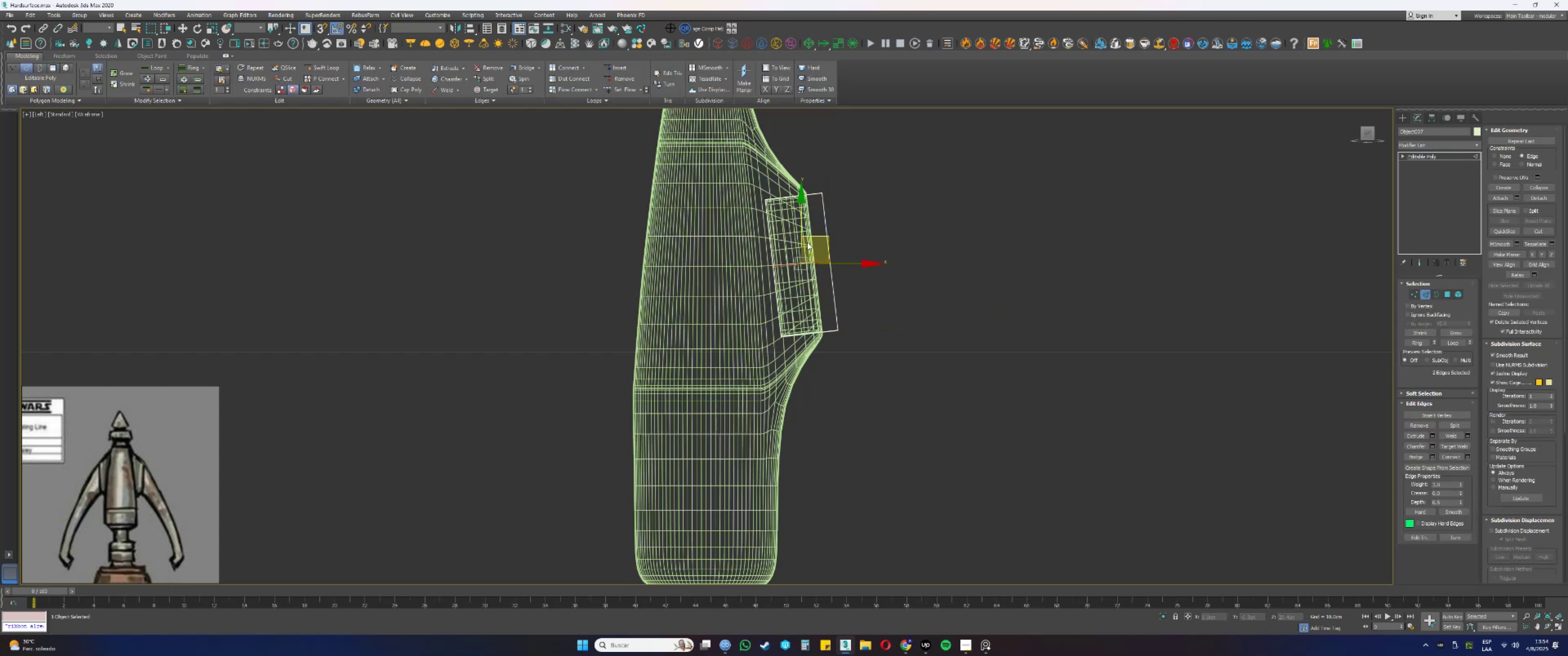 
key(Control+Backspace)
 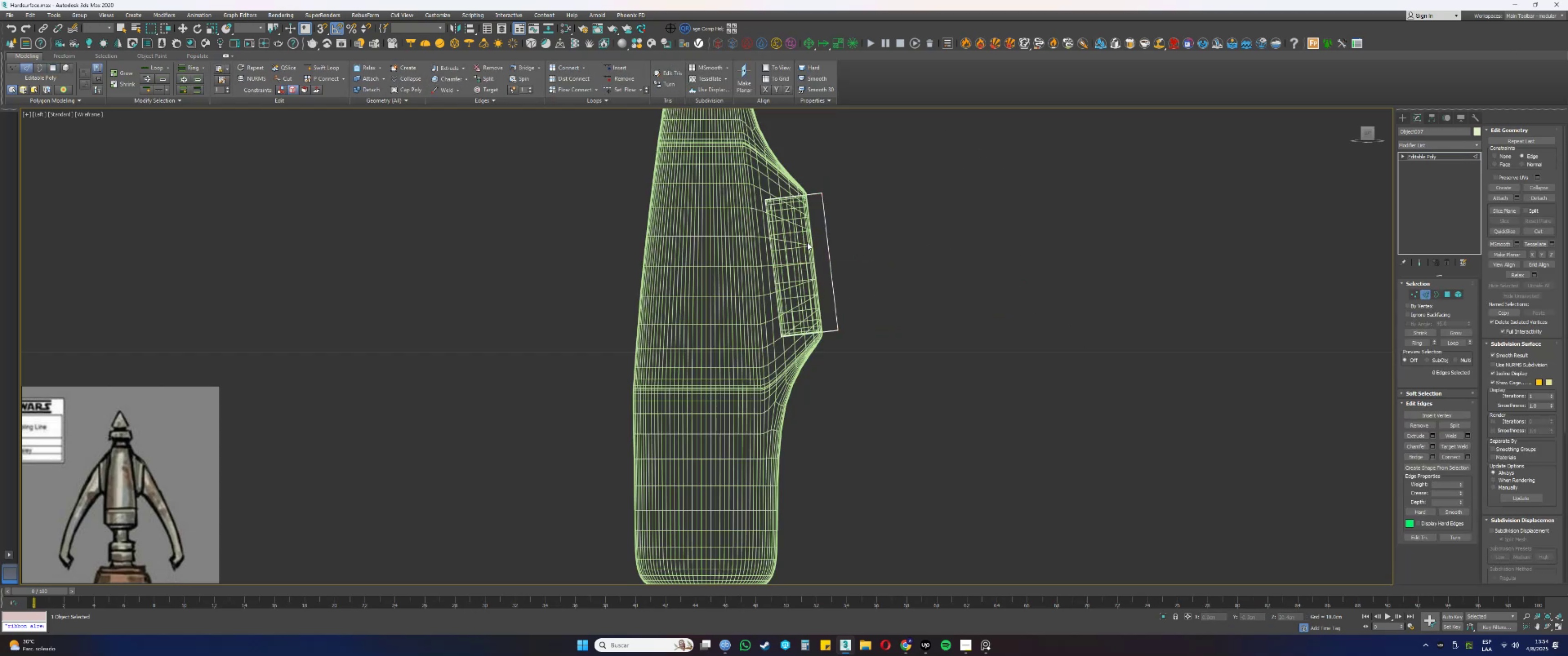 
key(Control+Slash)
 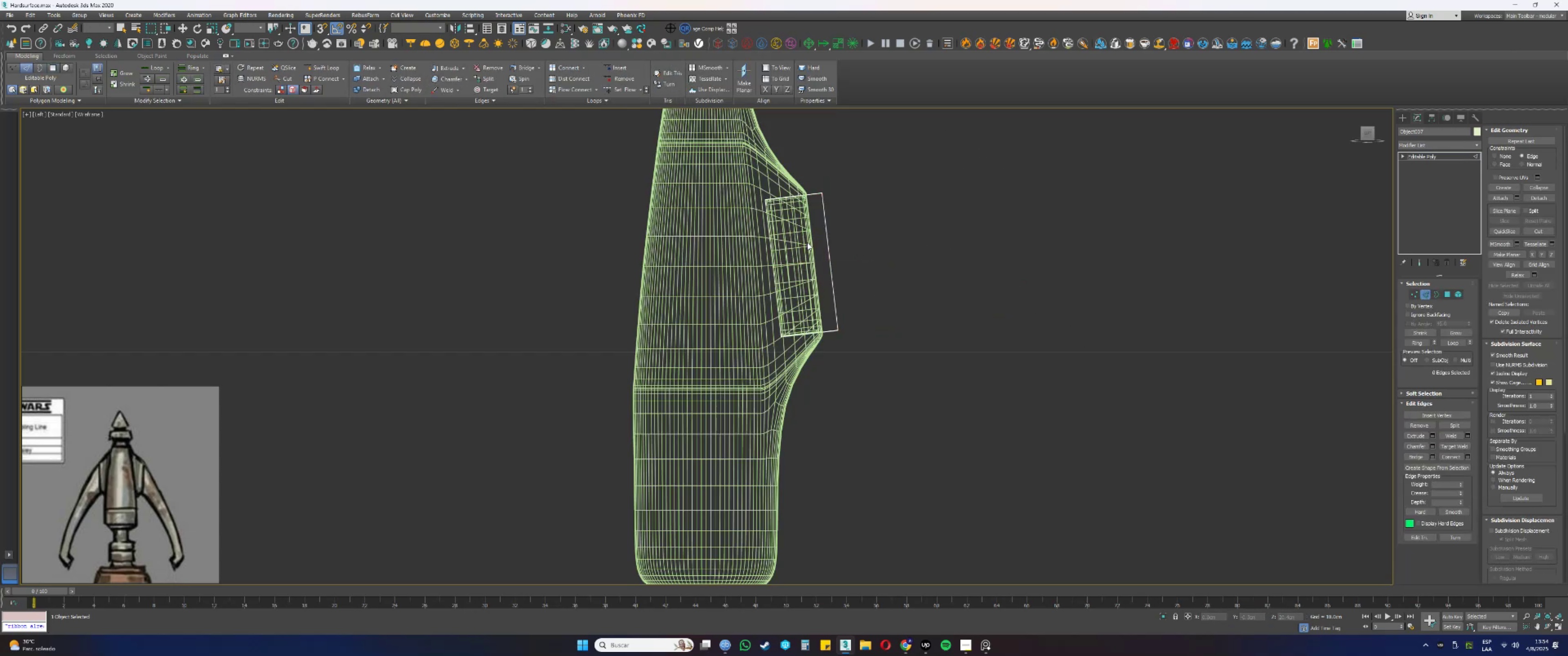 
type(13[F3]fz)
 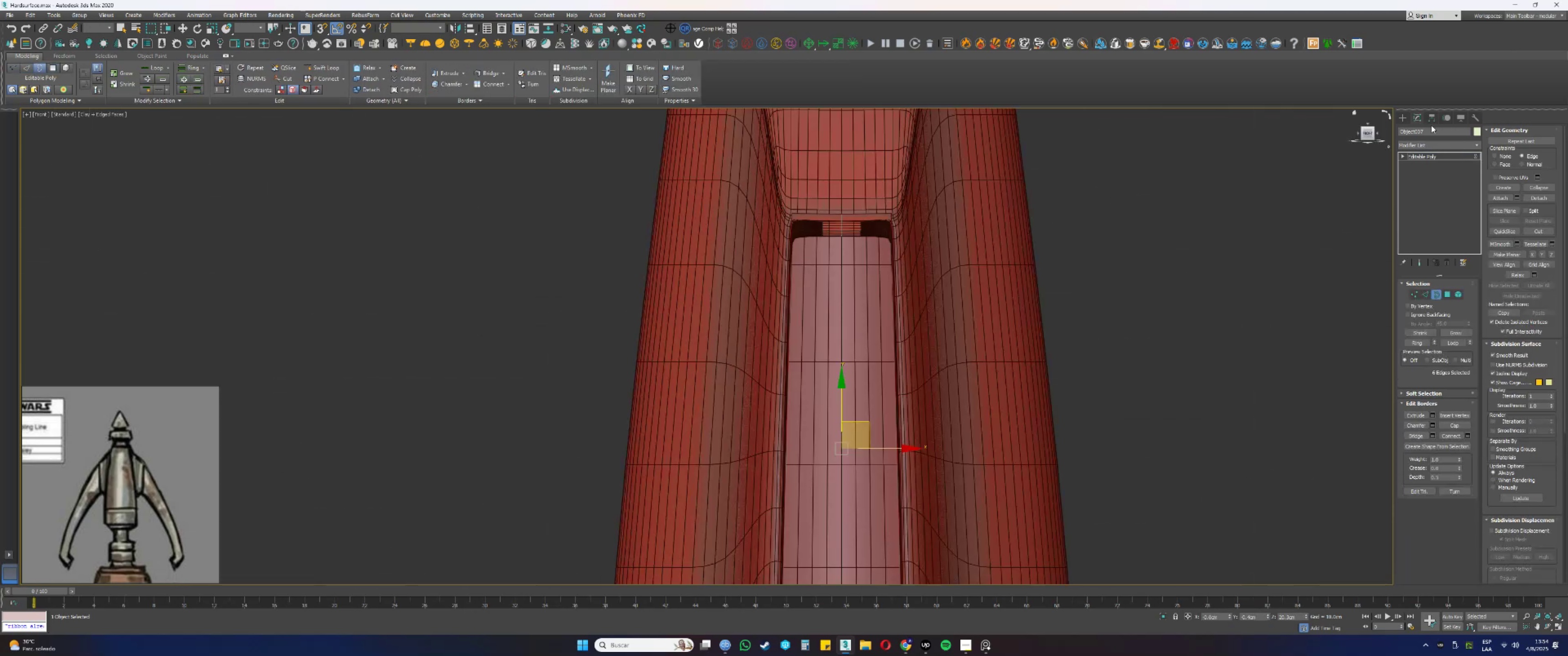 
hold_key(key=AltLeft, duration=1.27)
 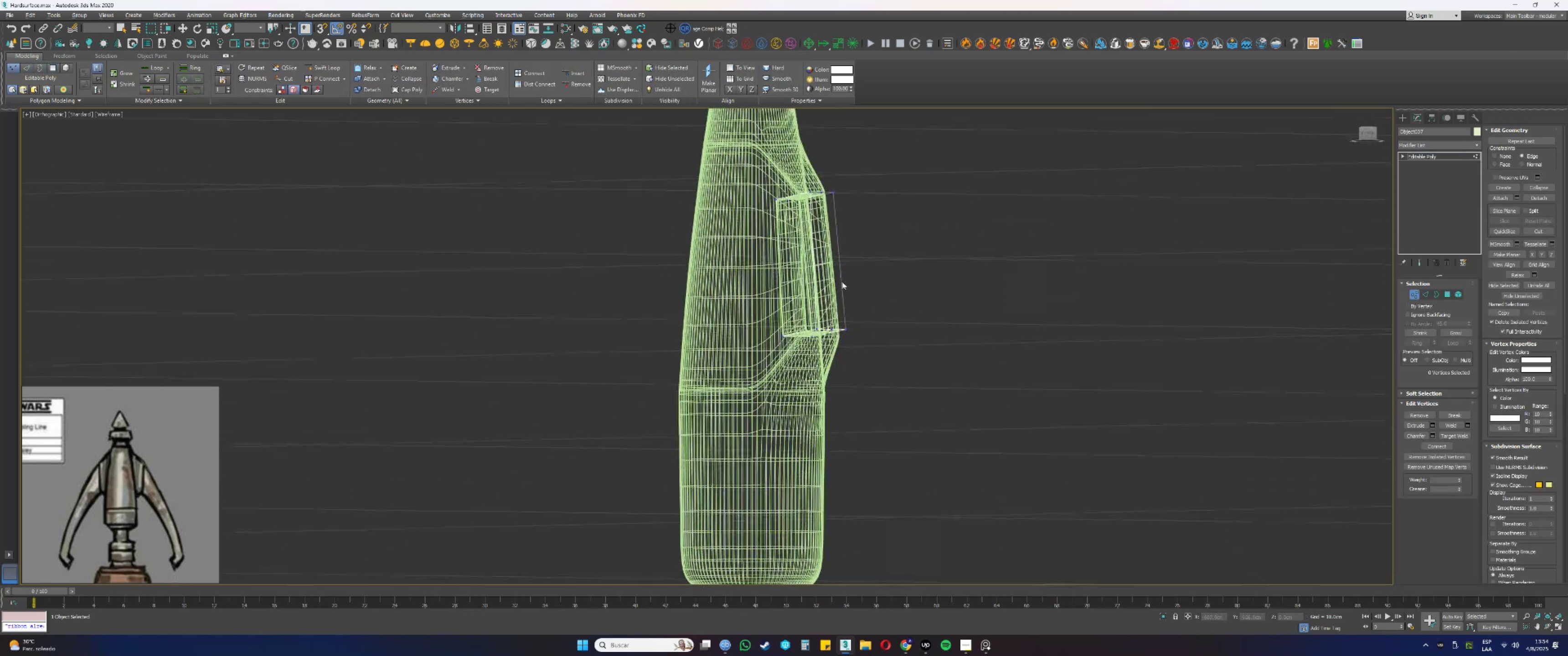 
left_click_drag(start_coordinate=[861, 281], to_coordinate=[812, 266])
 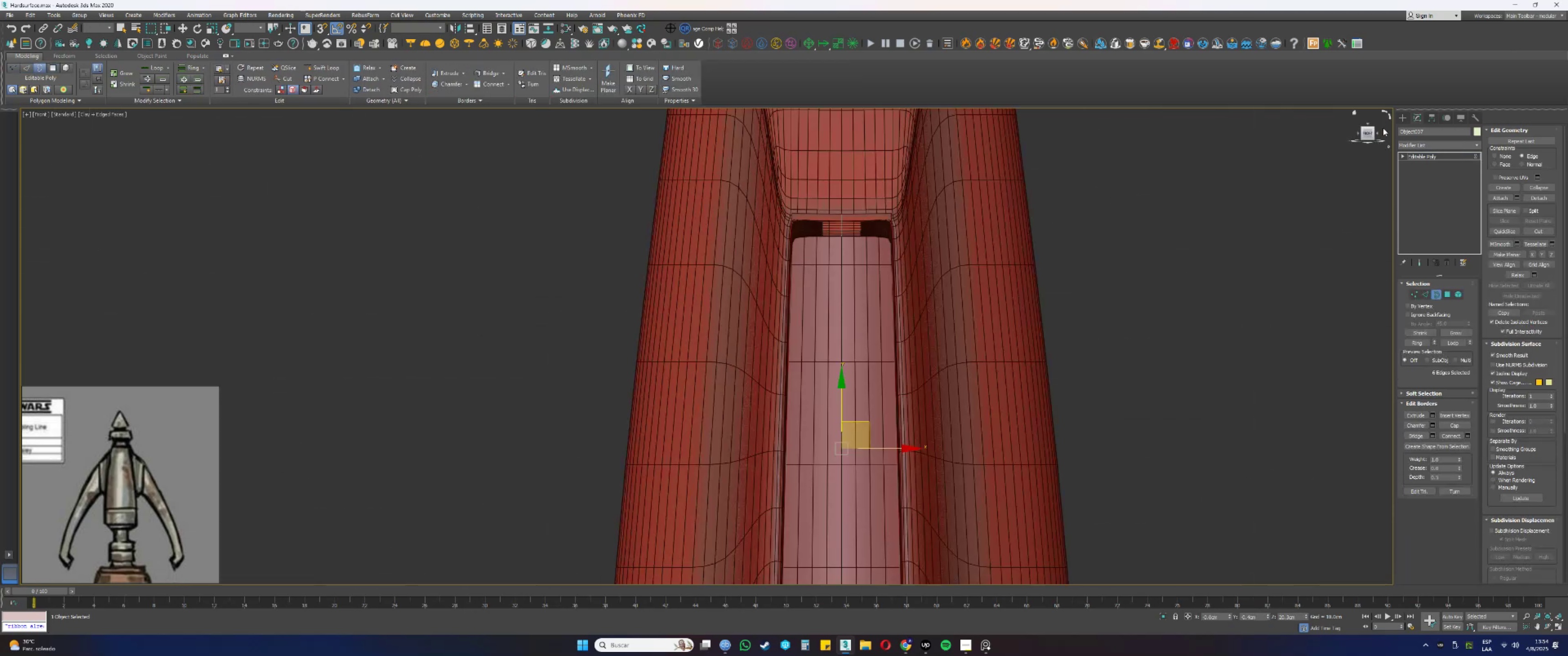 
left_click([1360, 134])
 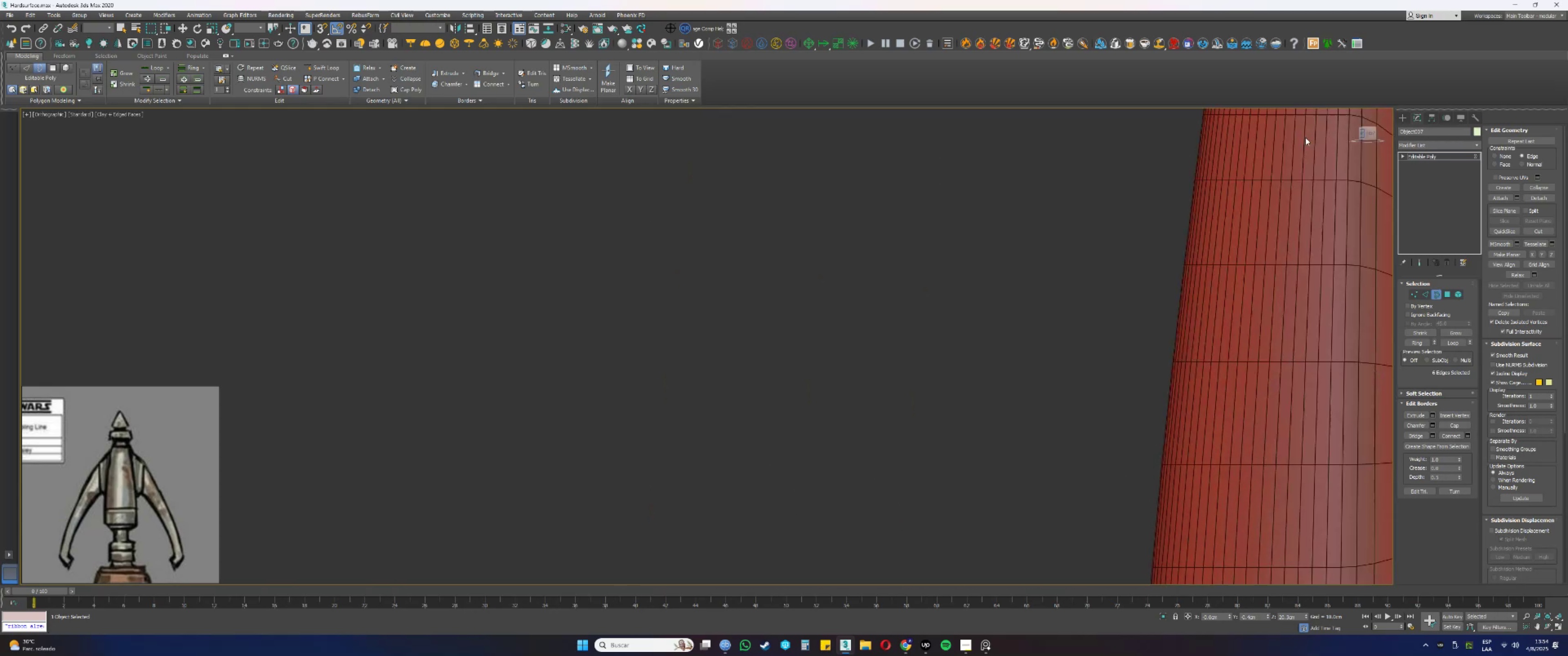 
type(zz)
 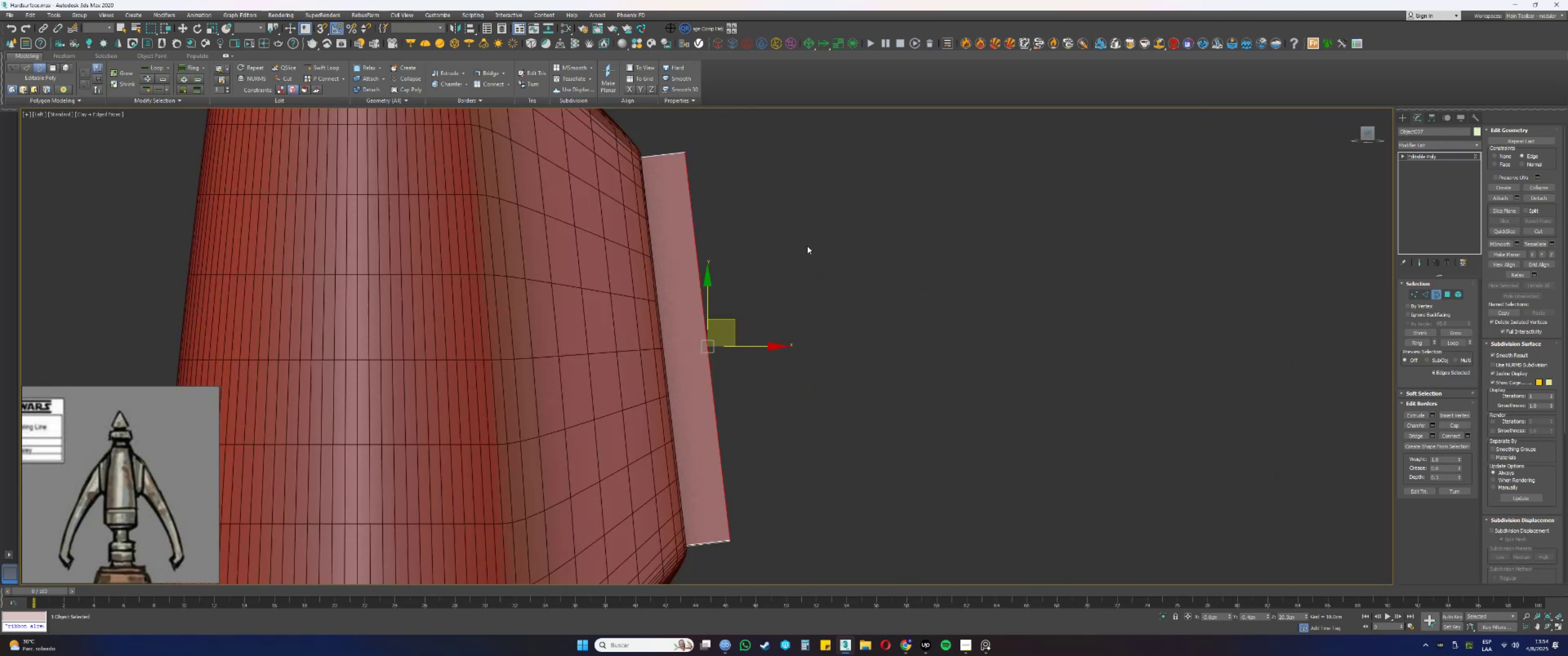 
scroll: coordinate [807, 246], scroll_direction: down, amount: 6.0
 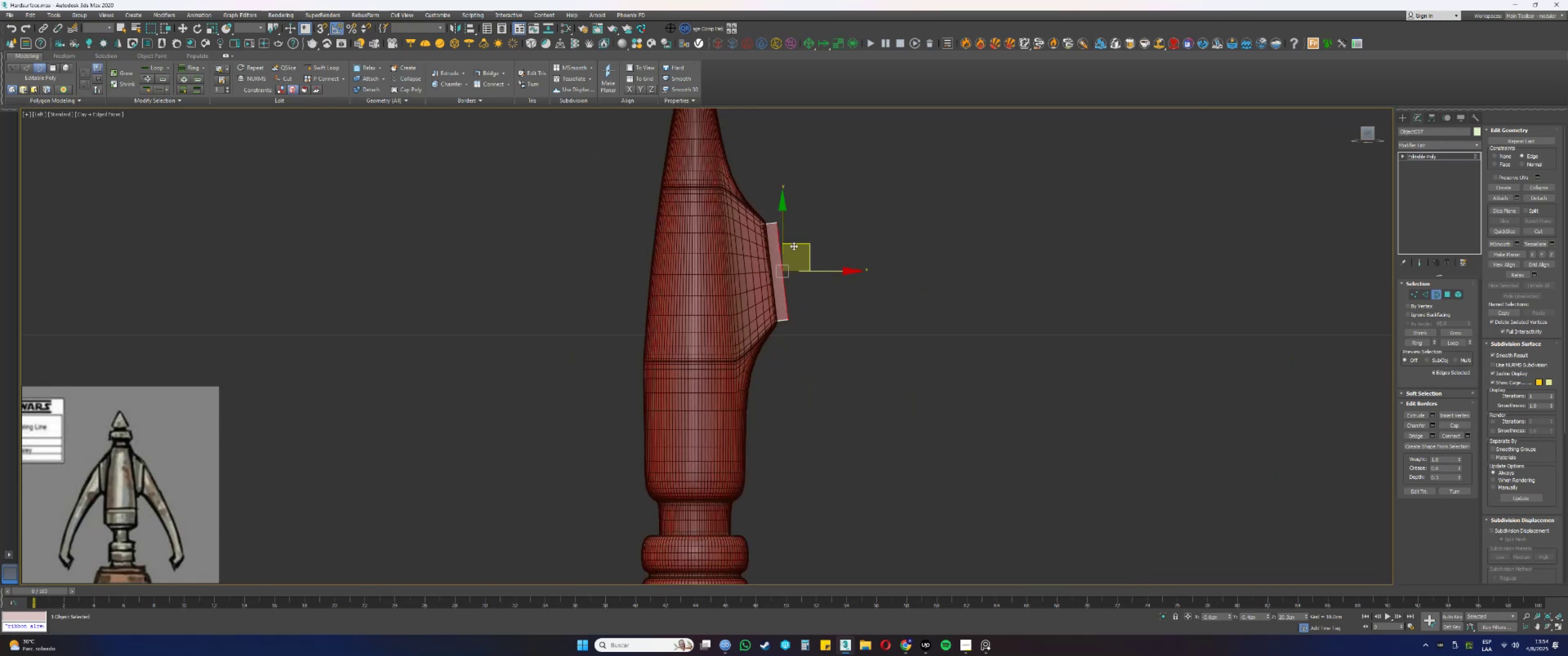 
hold_key(key=ShiftLeft, duration=0.36)
left_click_drag(start_coordinate=[805, 242], to_coordinate=[839, 256])
 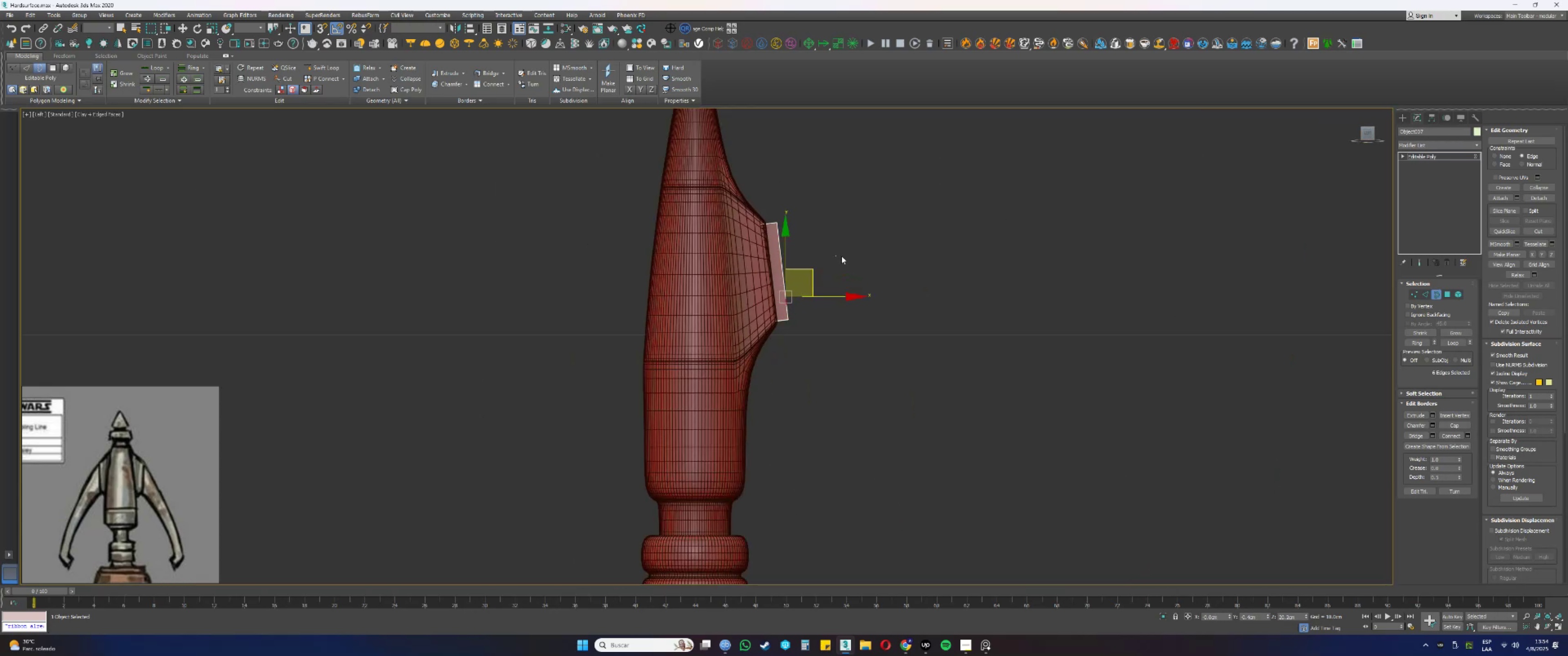 
key(Control+ControlLeft)
 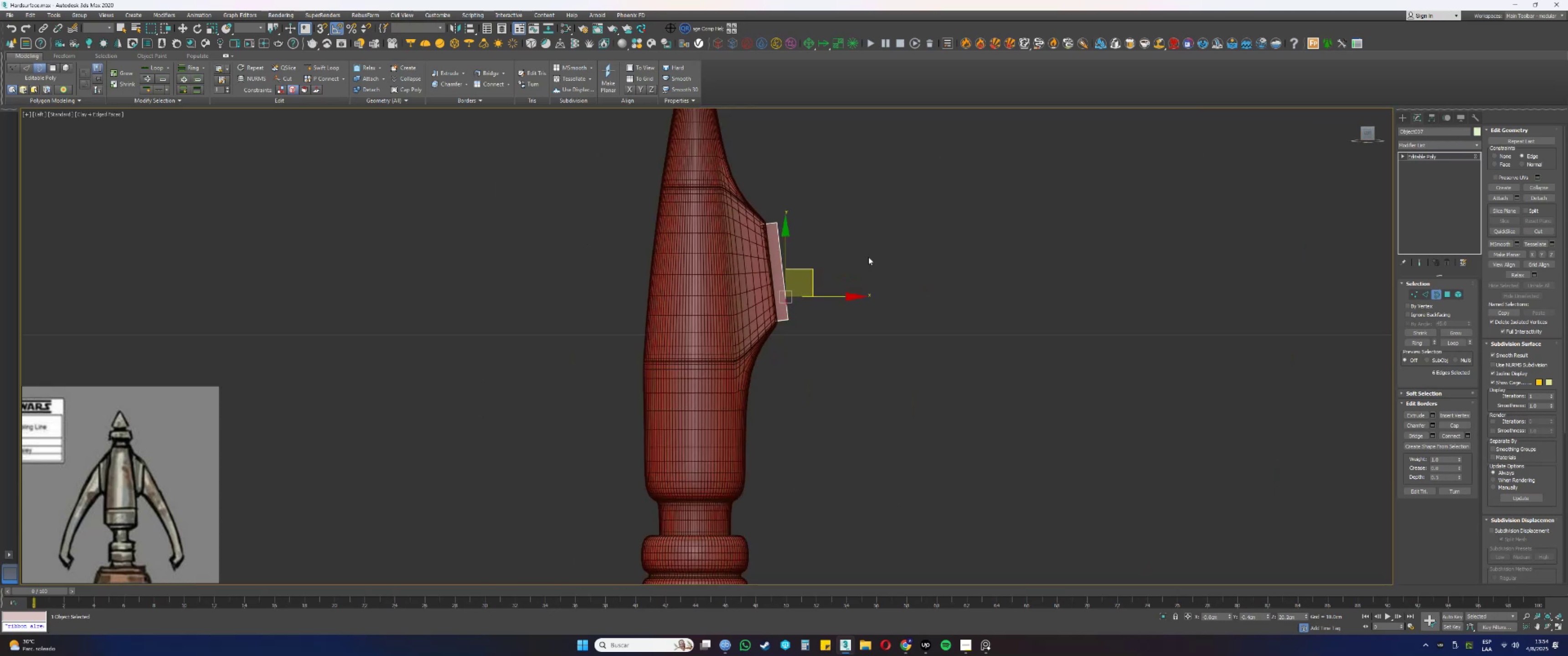 
key(Control+Z)
 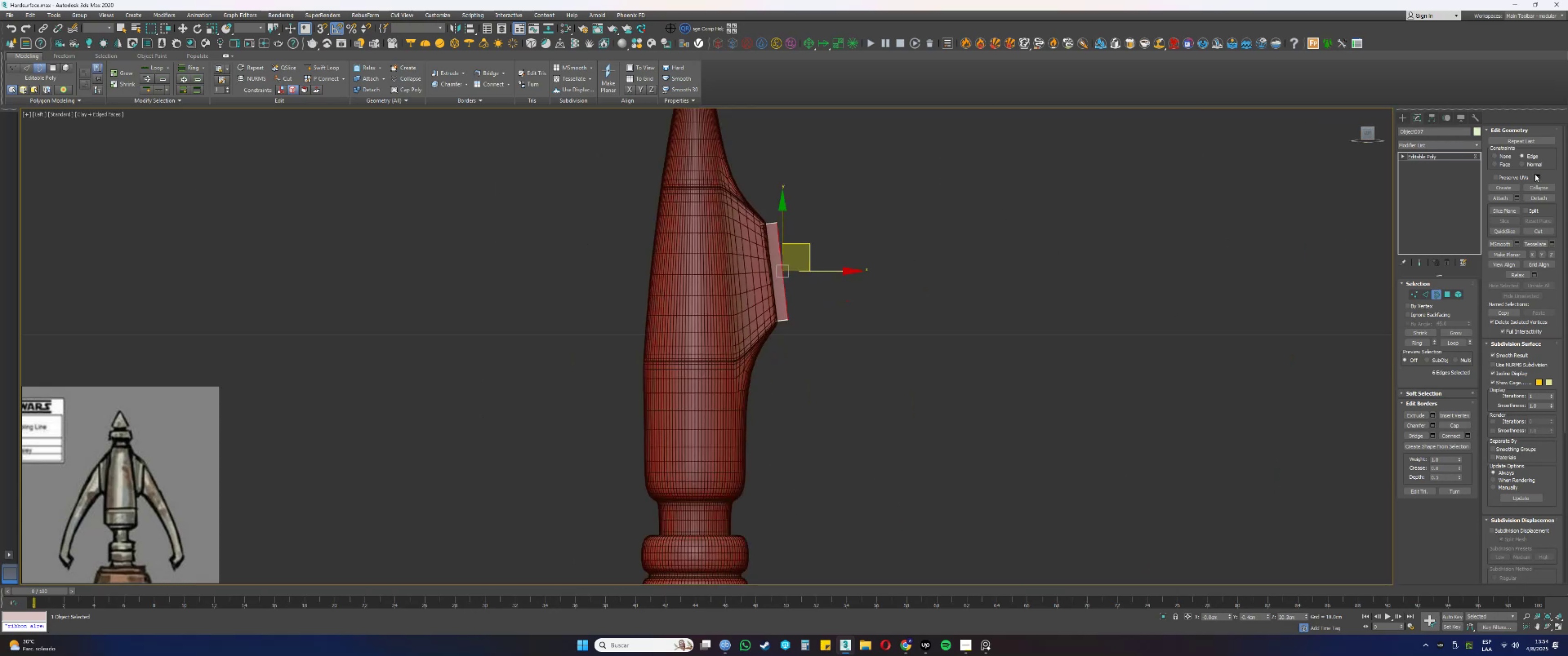 
left_click([1502, 157])
 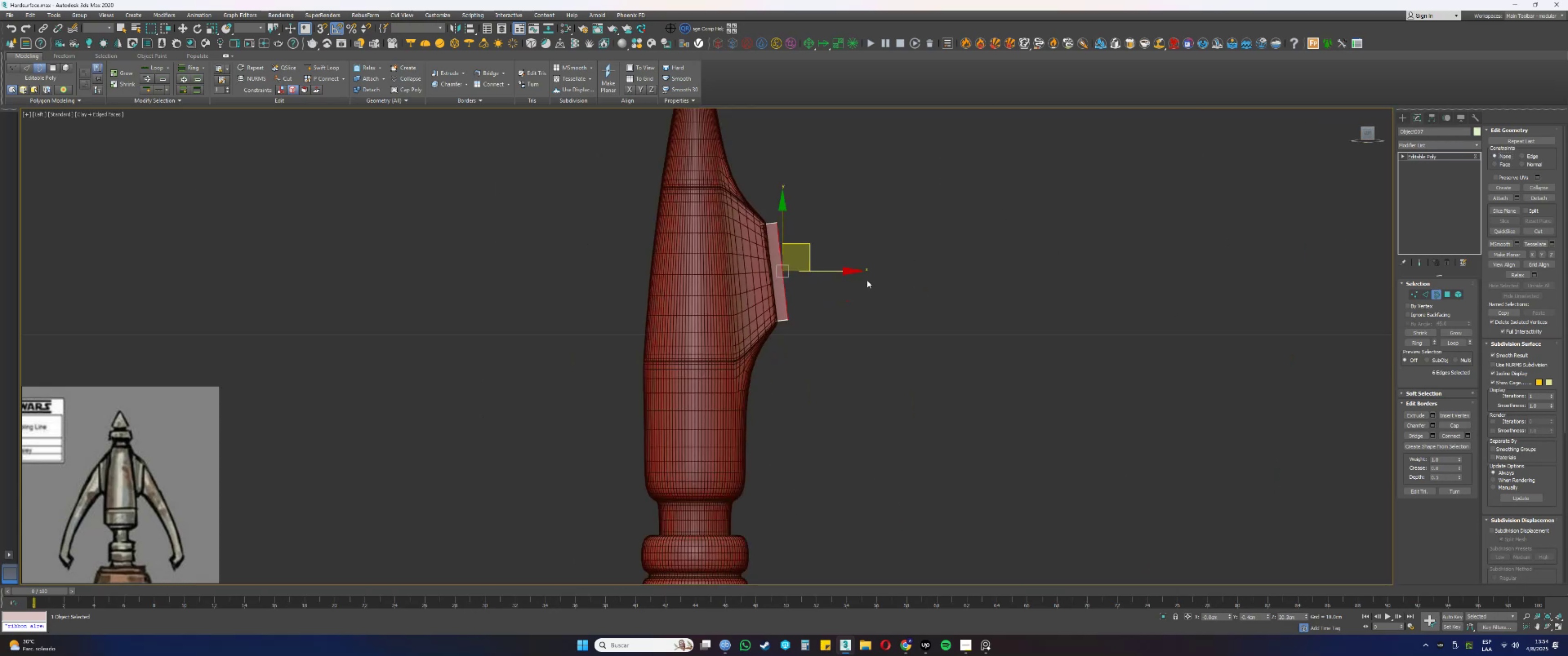 
hold_key(key=ShiftLeft, duration=0.4)
left_click_drag(start_coordinate=[810, 245], to_coordinate=[840, 261])
 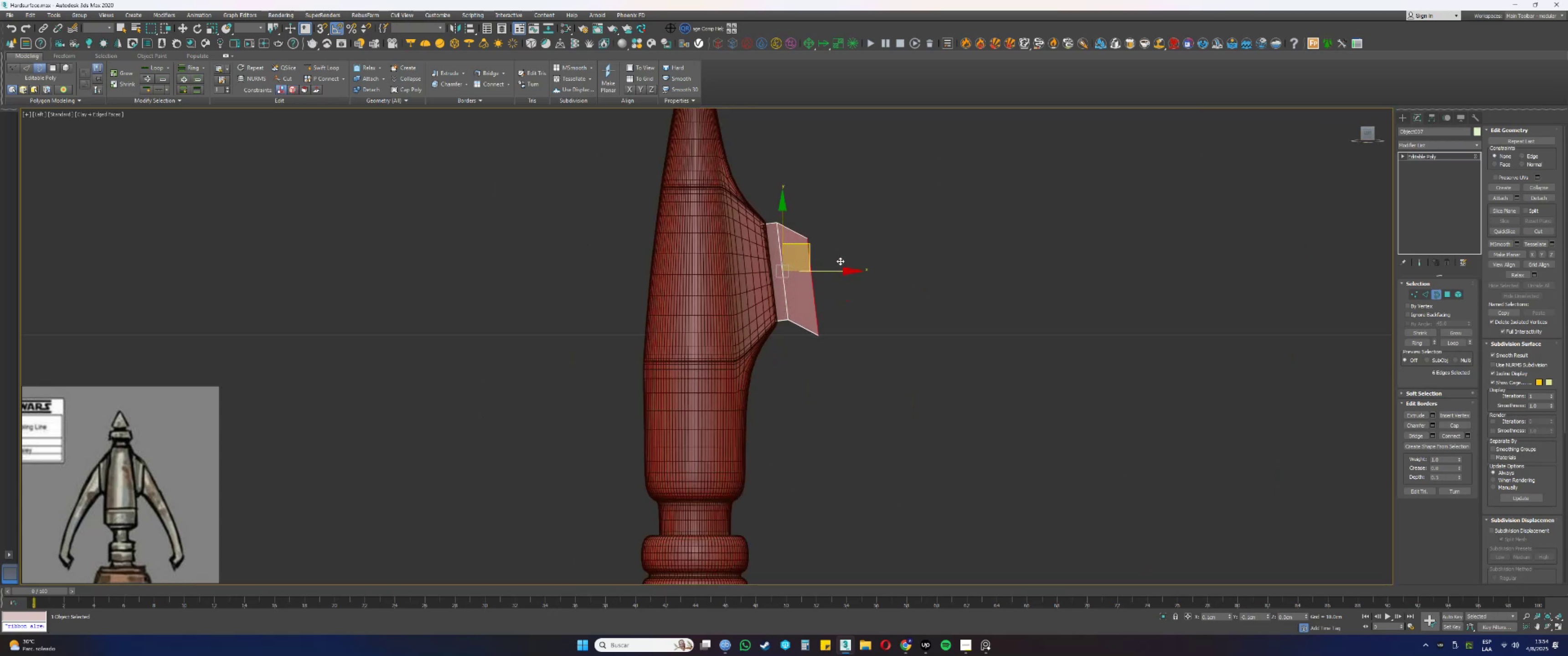 
type(ewrew)
 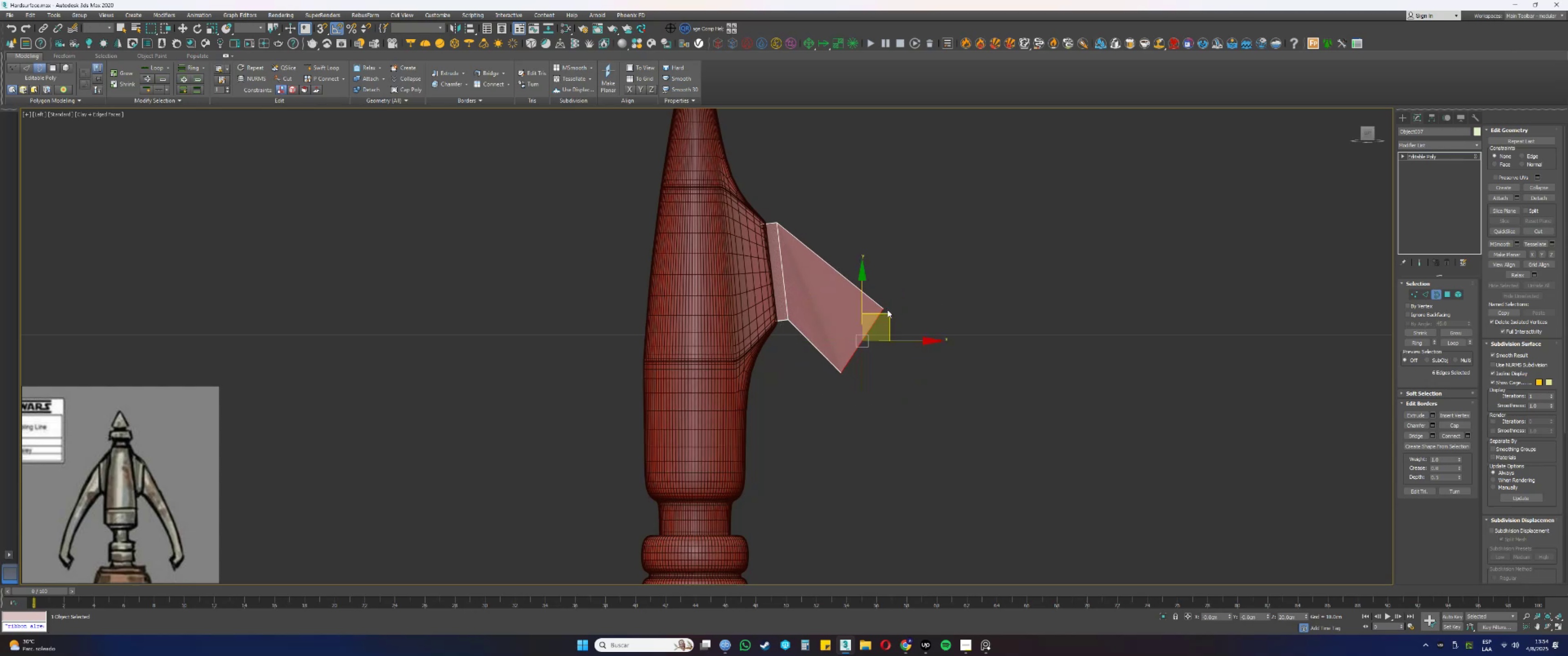 
left_click_drag(start_coordinate=[845, 232], to_coordinate=[854, 241])
 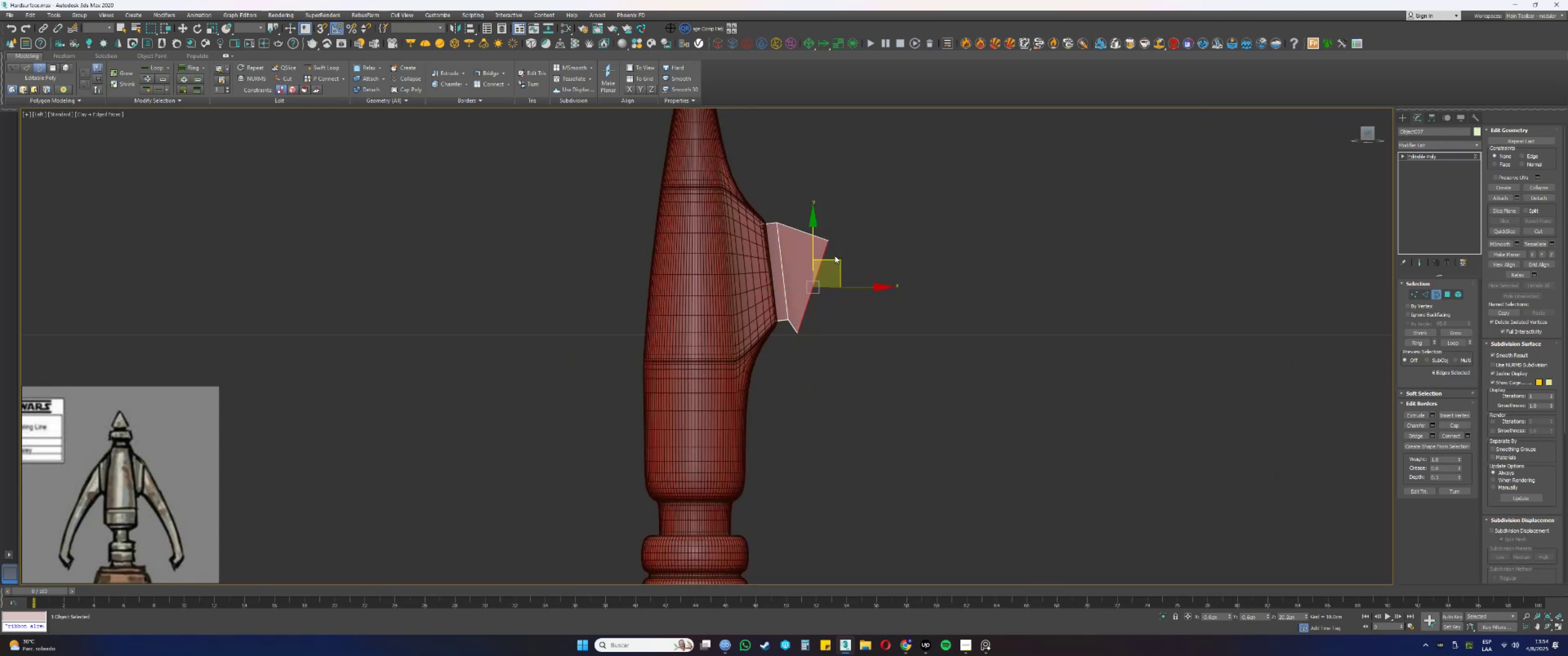 
left_click_drag(start_coordinate=[840, 262], to_coordinate=[889, 316])
 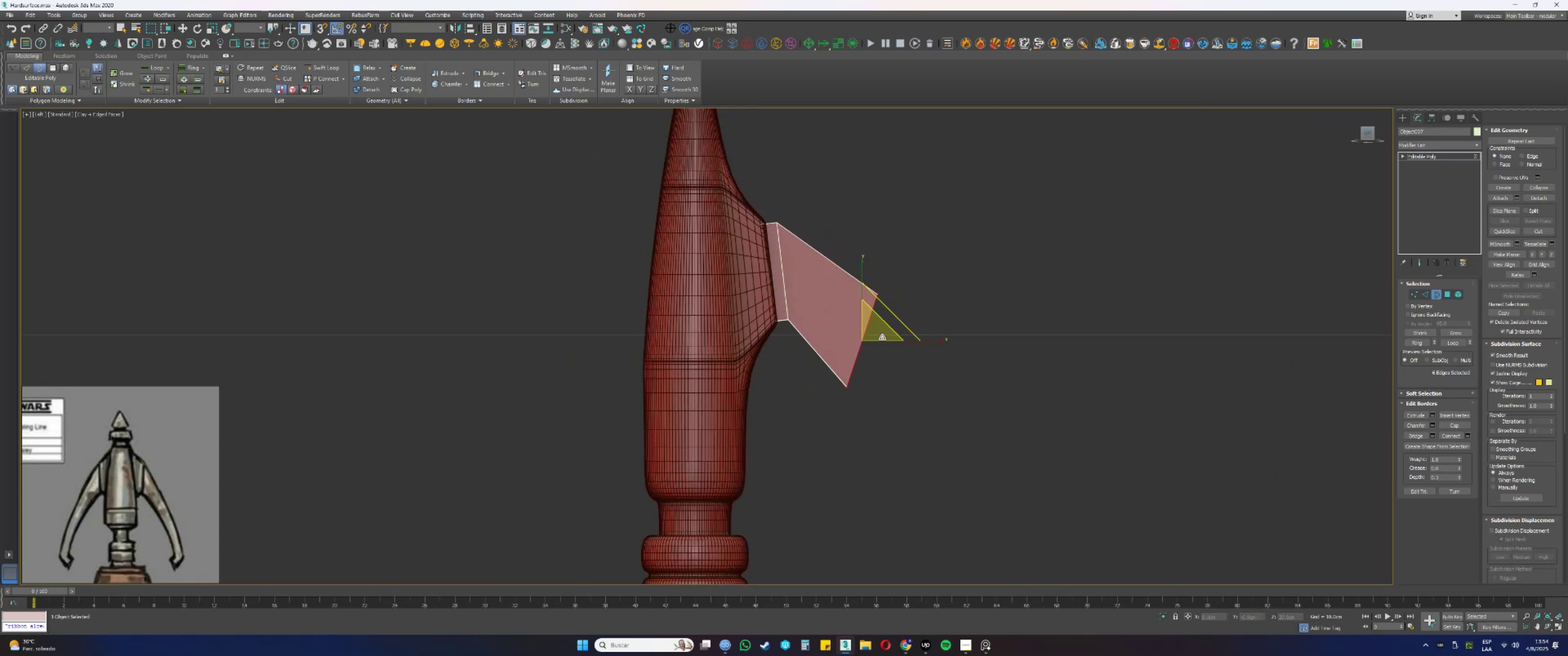 
left_click_drag(start_coordinate=[876, 334], to_coordinate=[872, 347])
 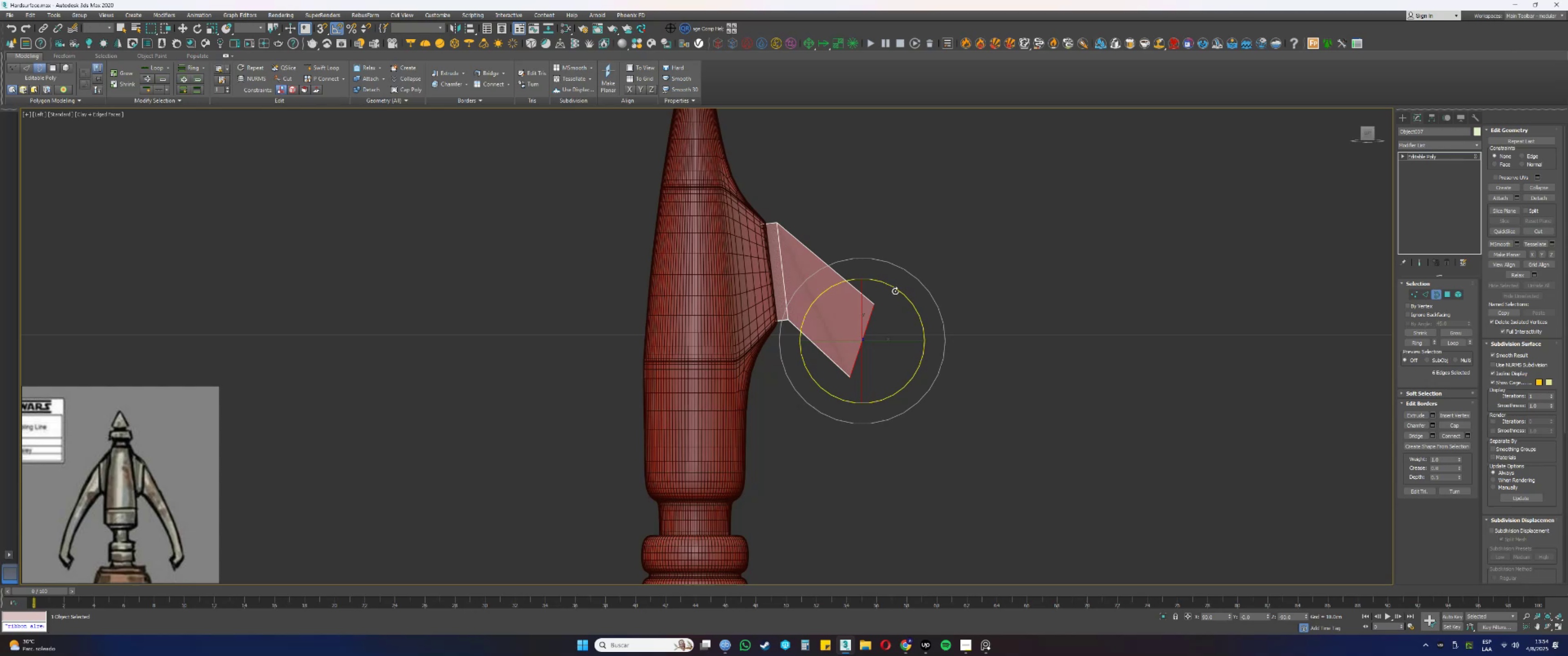 
left_click_drag(start_coordinate=[892, 286], to_coordinate=[897, 291])
 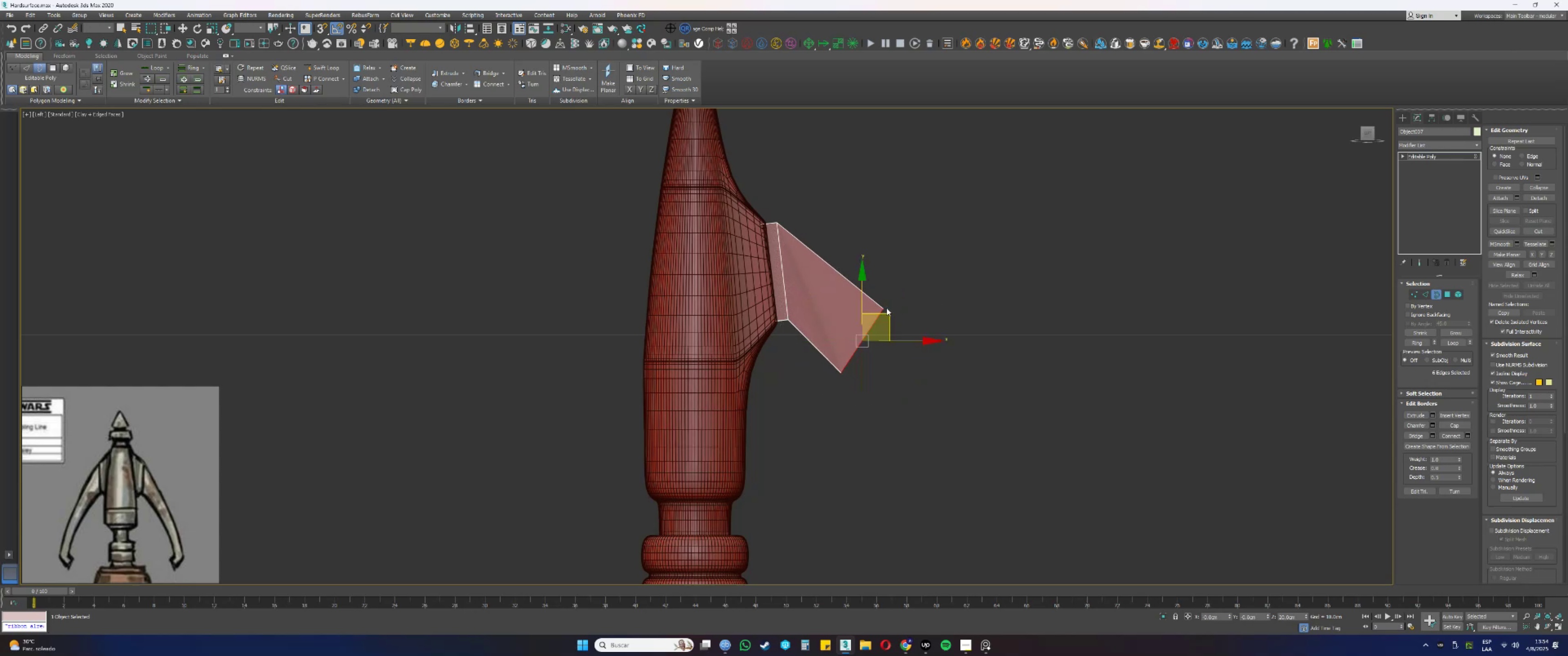 
left_click_drag(start_coordinate=[887, 311], to_coordinate=[848, 268])
 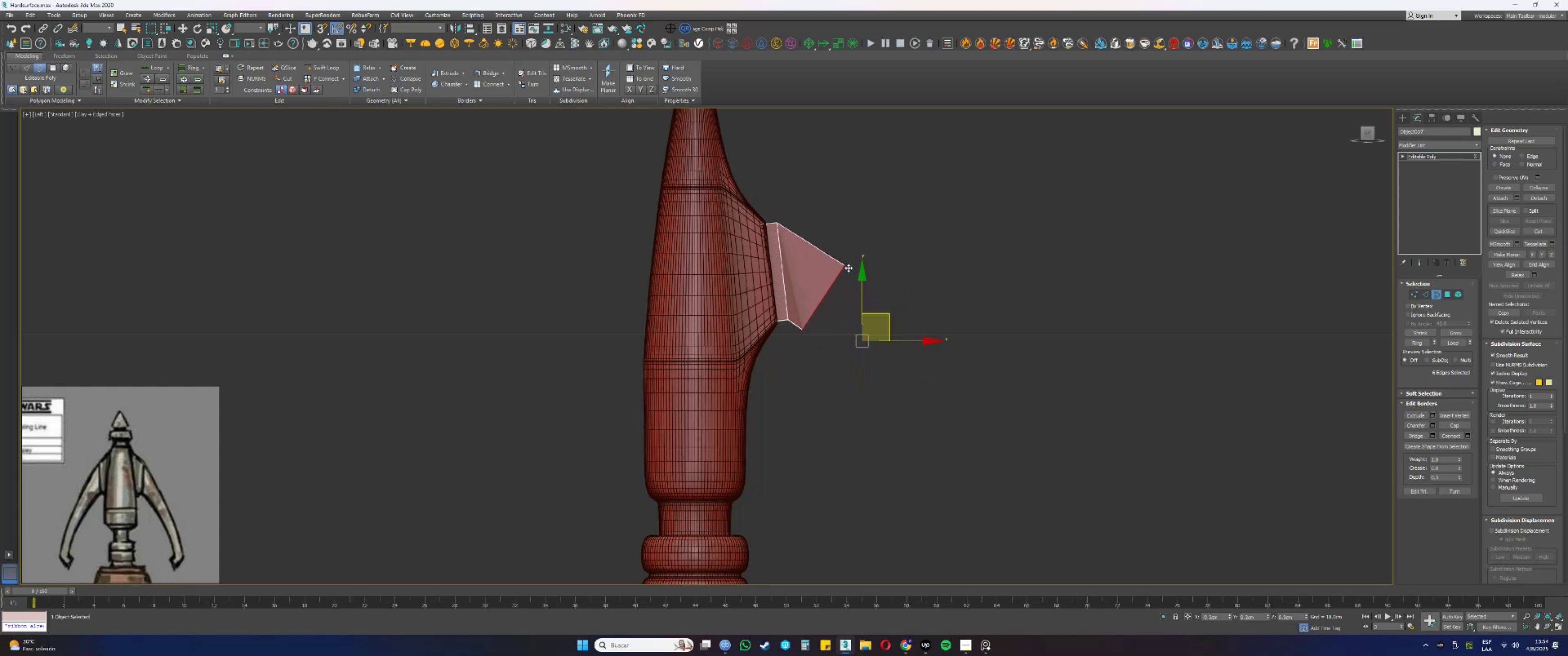 
hold_key(key=ShiftLeft, duration=0.37)
left_click_drag(start_coordinate=[845, 271], to_coordinate=[899, 342])
 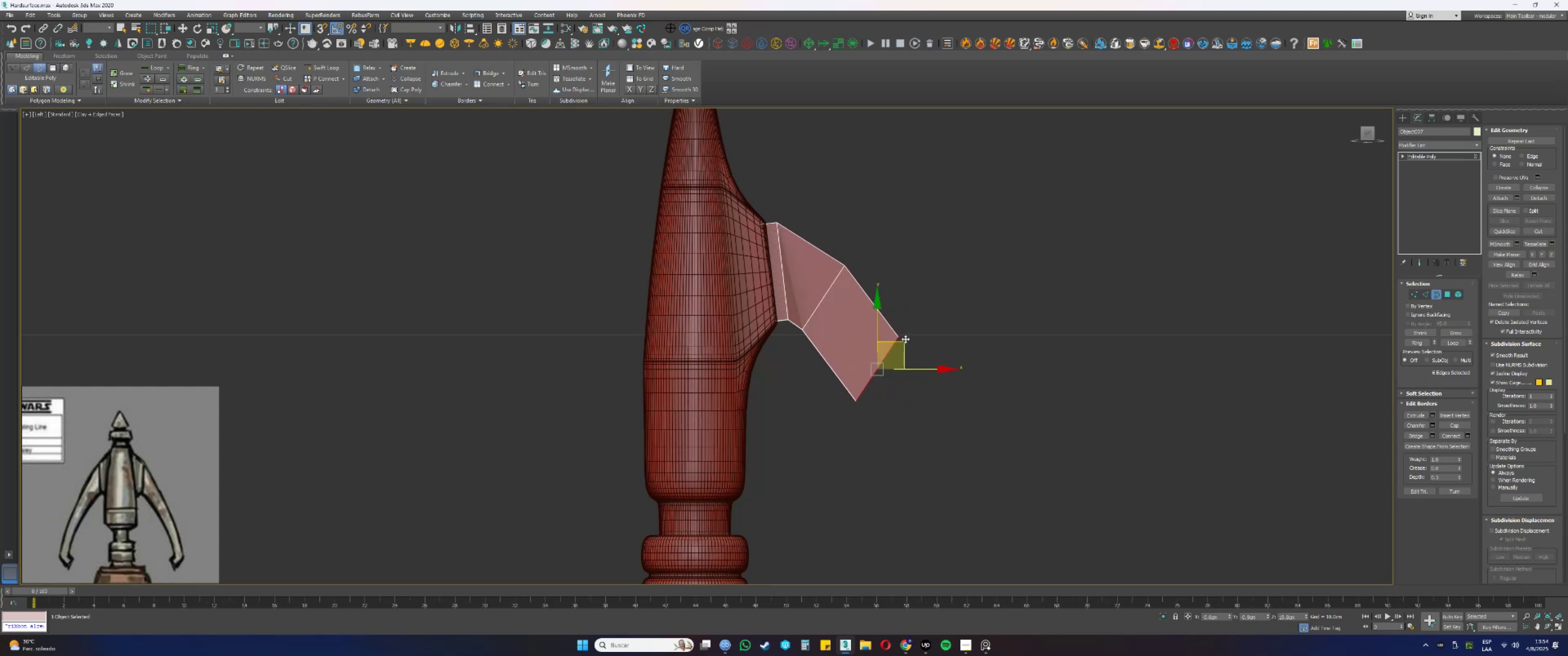 
type(erwerwewew)
 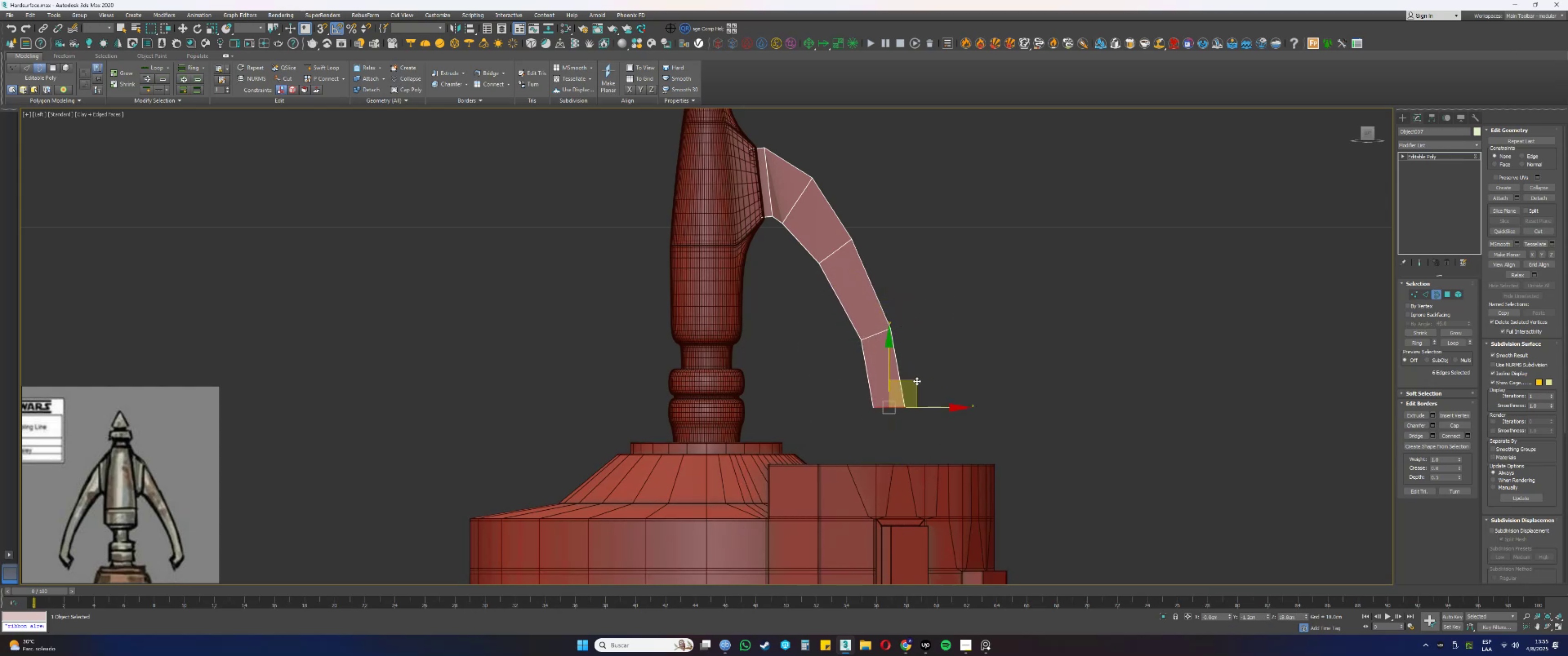 
left_click_drag(start_coordinate=[904, 315], to_coordinate=[911, 323])
 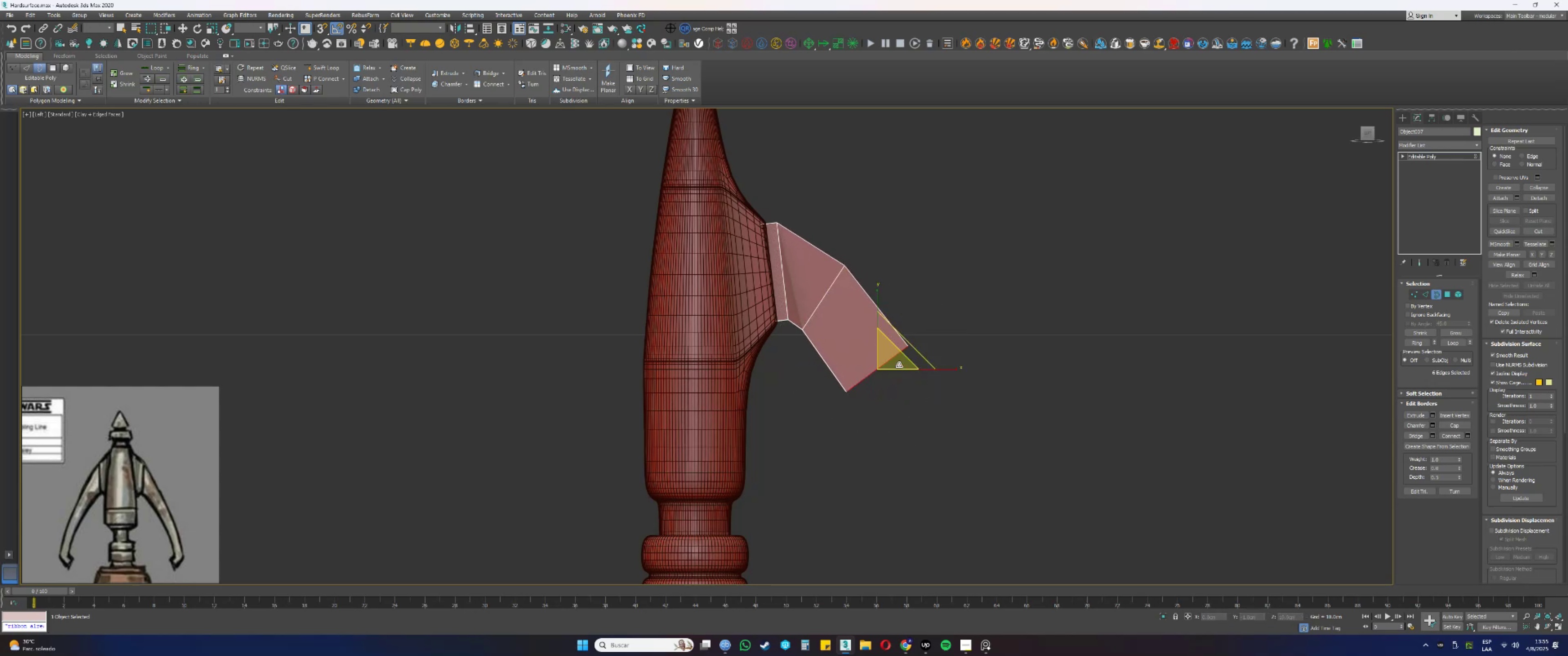 
left_click_drag(start_coordinate=[890, 360], to_coordinate=[894, 376])
 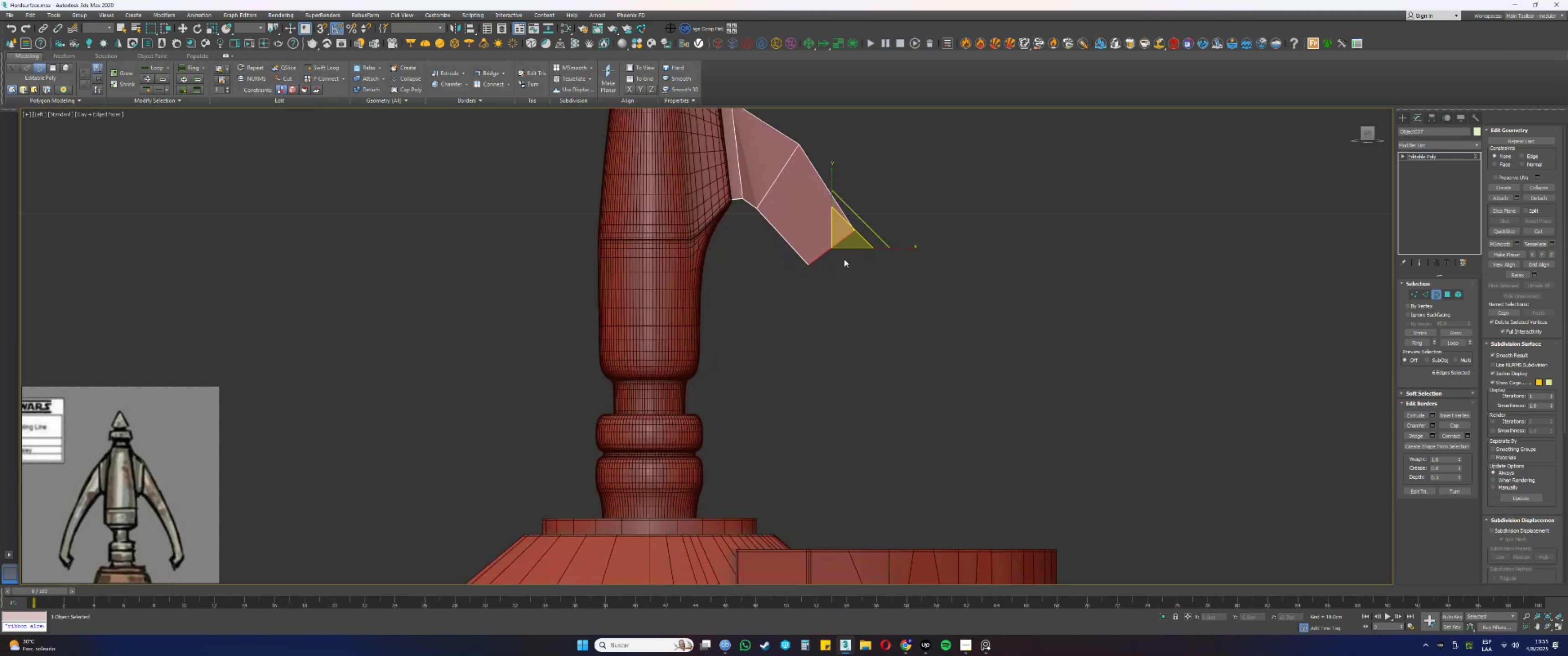 
scroll: coordinate [844, 259], scroll_direction: down, amount: 1.0
 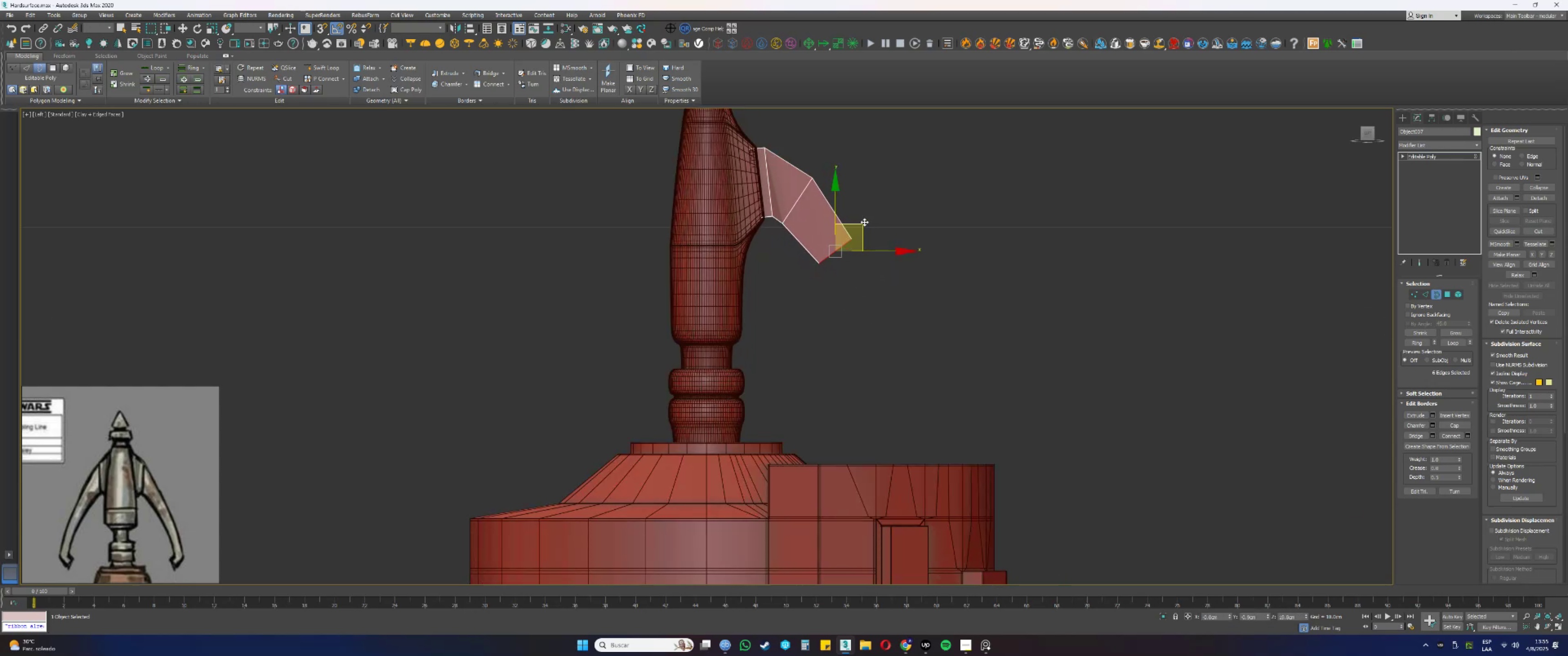 
left_click_drag(start_coordinate=[858, 222], to_coordinate=[898, 305])
 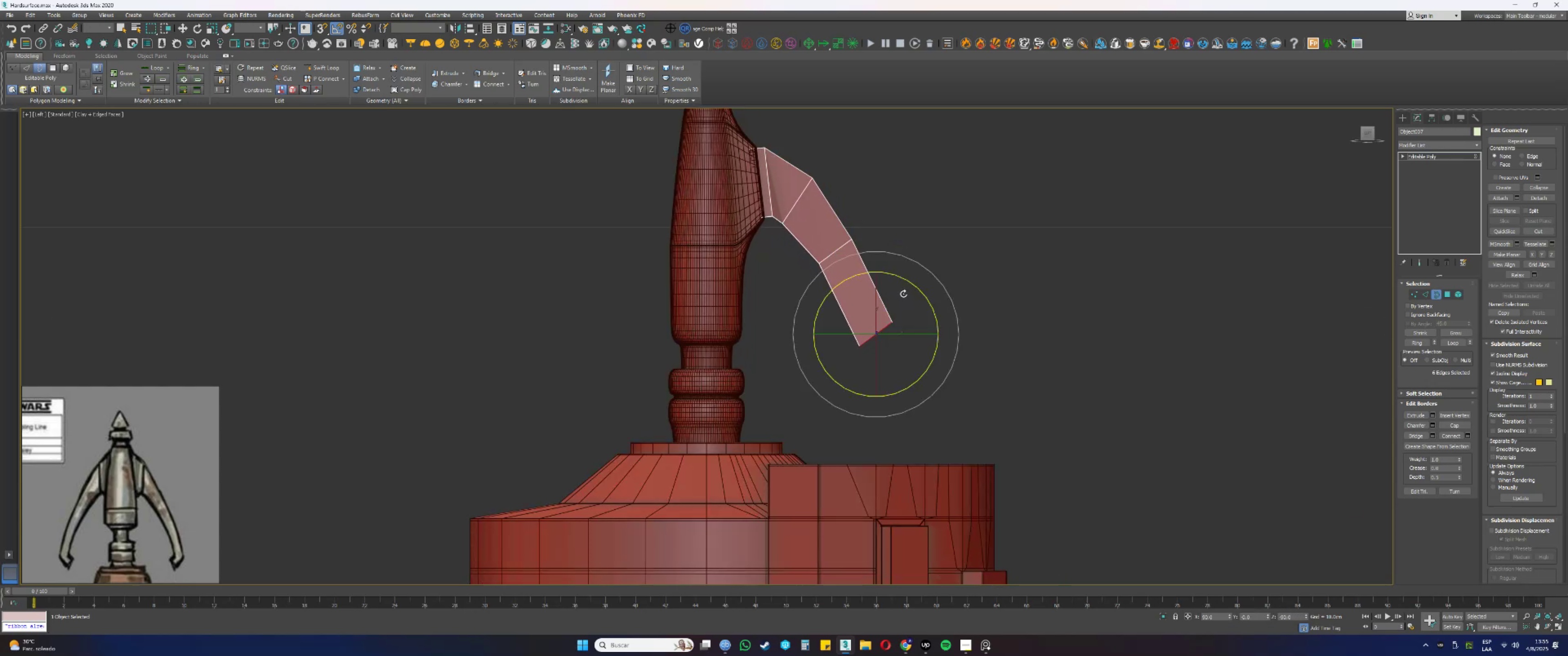 
left_click_drag(start_coordinate=[904, 280], to_coordinate=[910, 290])
 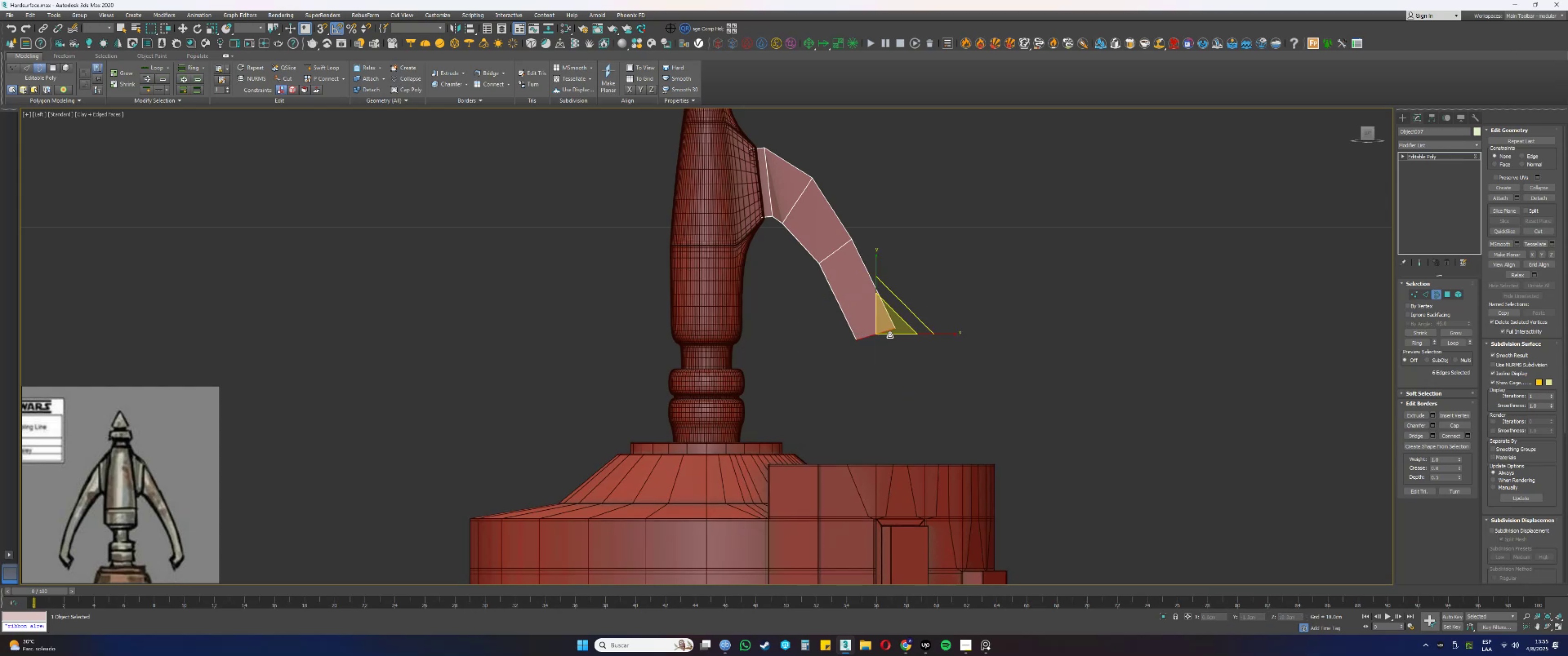 
left_click_drag(start_coordinate=[891, 323], to_coordinate=[896, 336])
 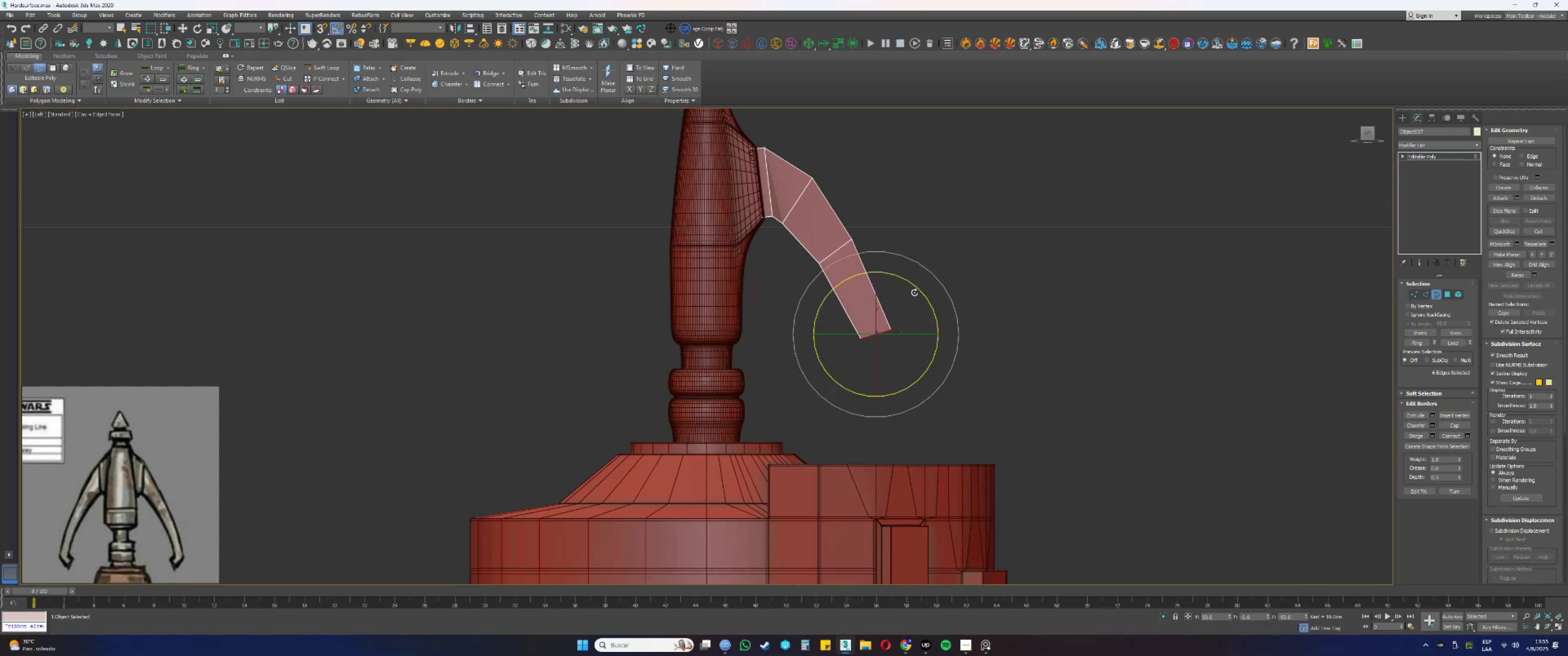 
left_click_drag(start_coordinate=[918, 290], to_coordinate=[915, 289])
 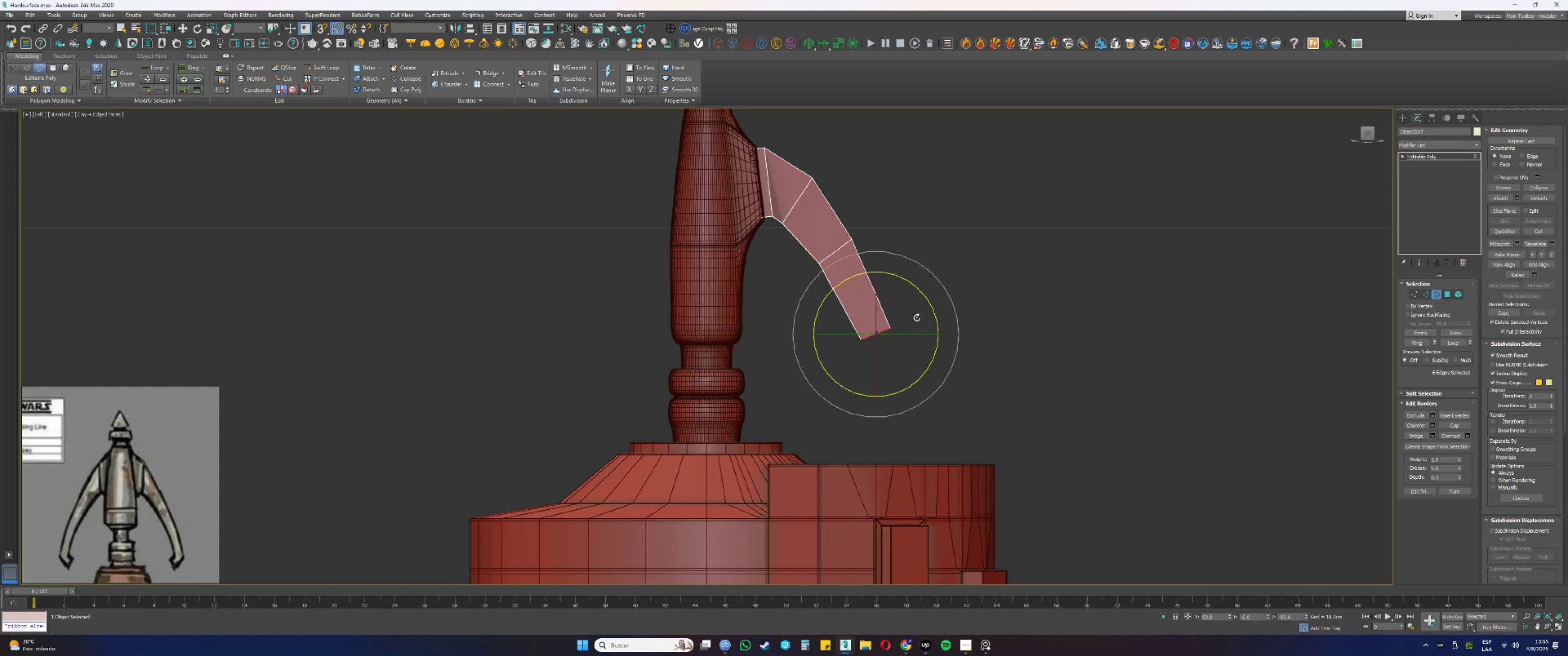 
left_click_drag(start_coordinate=[897, 305], to_coordinate=[910, 379])
 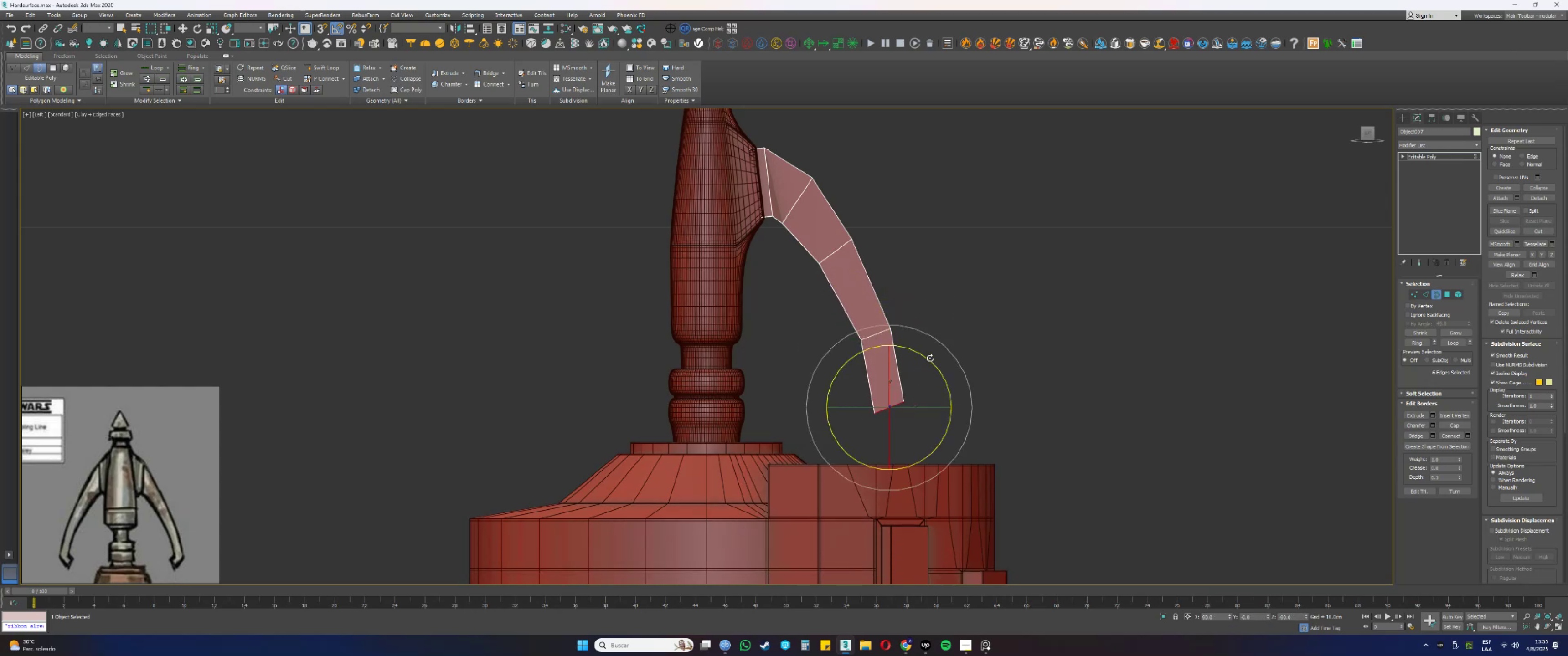 
left_click_drag(start_coordinate=[926, 359], to_coordinate=[929, 369])
 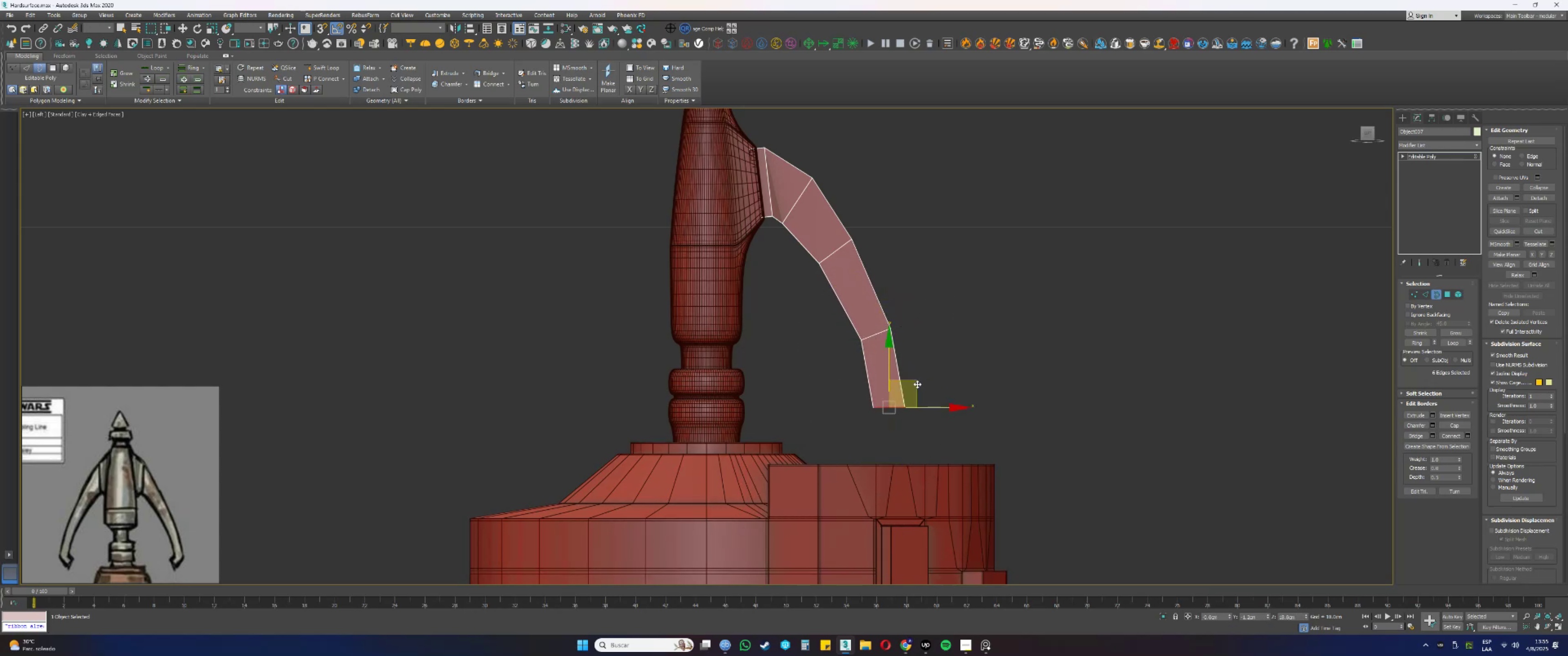 
left_click_drag(start_coordinate=[917, 380], to_coordinate=[916, 388])
 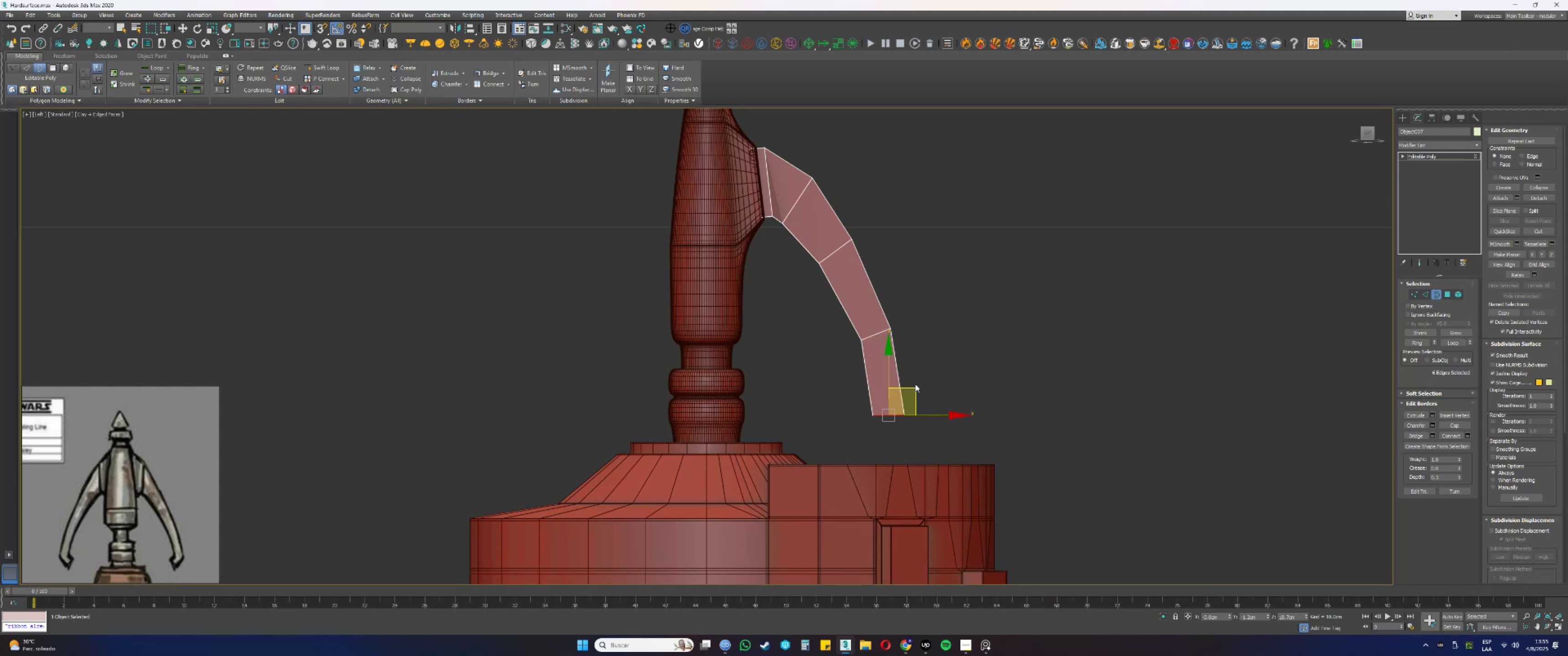 
hold_key(key=ShiftLeft, duration=0.61)
left_click_drag(start_coordinate=[908, 390], to_coordinate=[906, 424])
 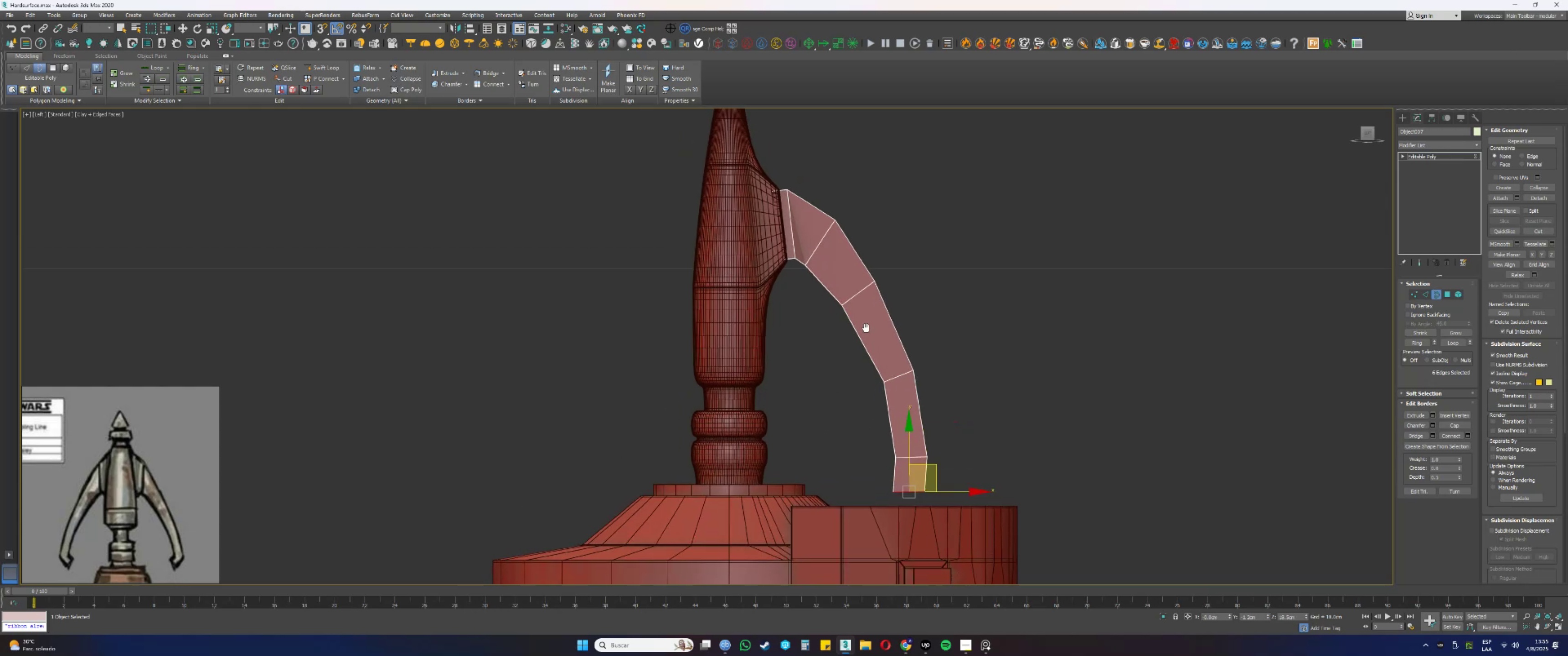 
key(1)
 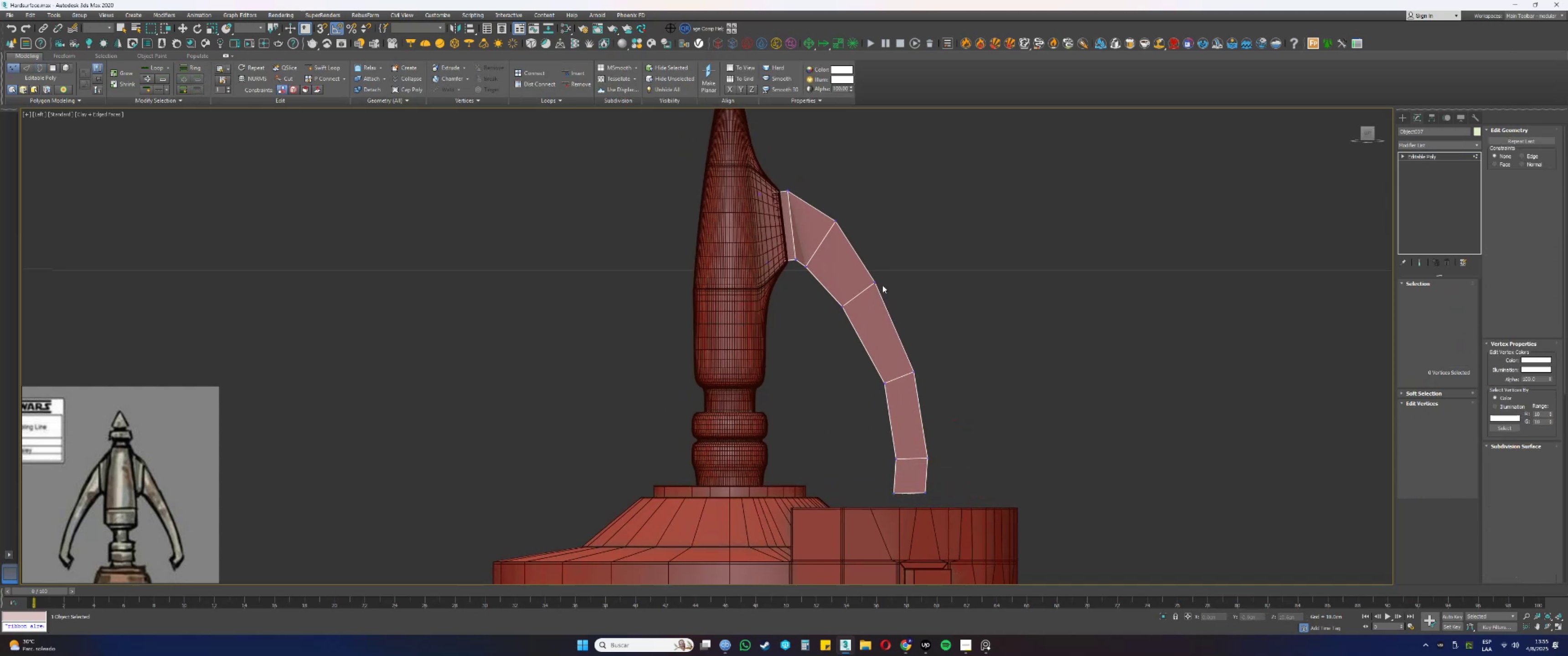 
scroll: coordinate [869, 266], scroll_direction: up, amount: 1.0
 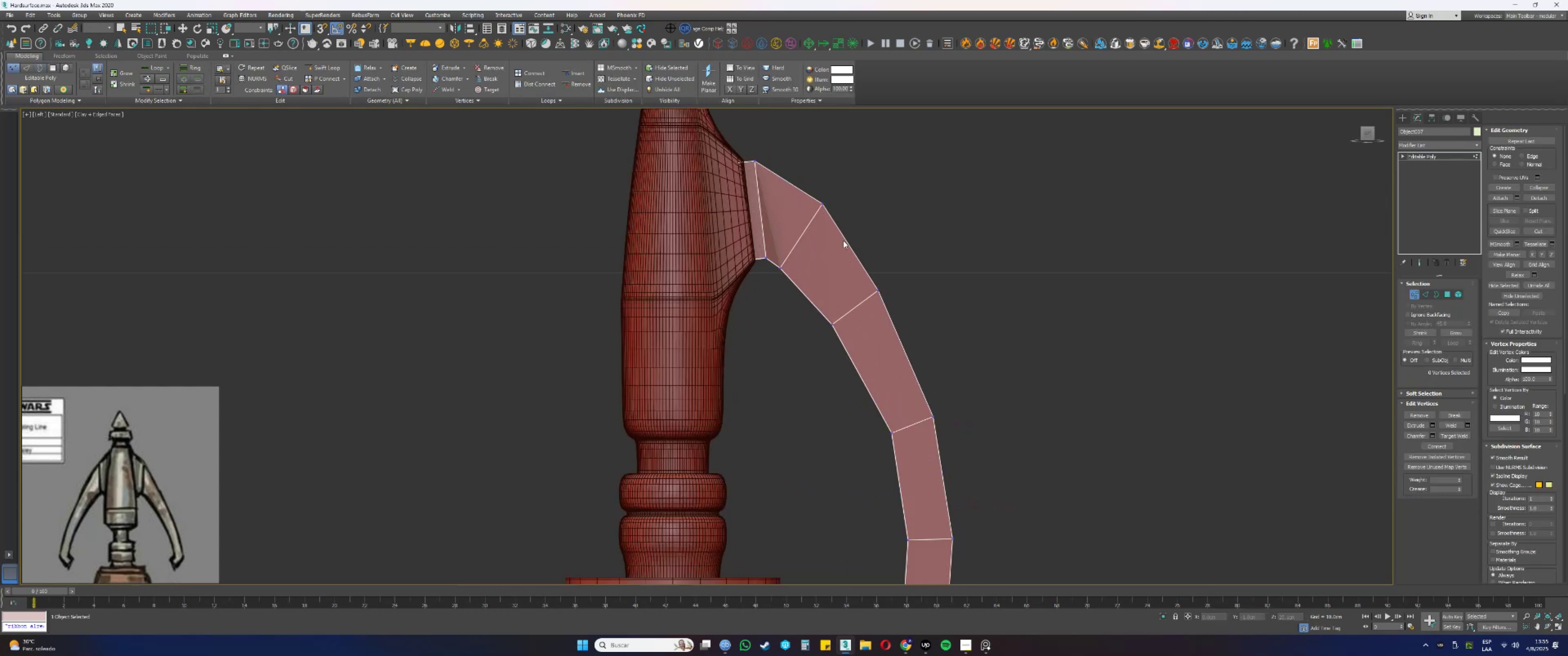 
left_click_drag(start_coordinate=[836, 242], to_coordinate=[797, 180])
 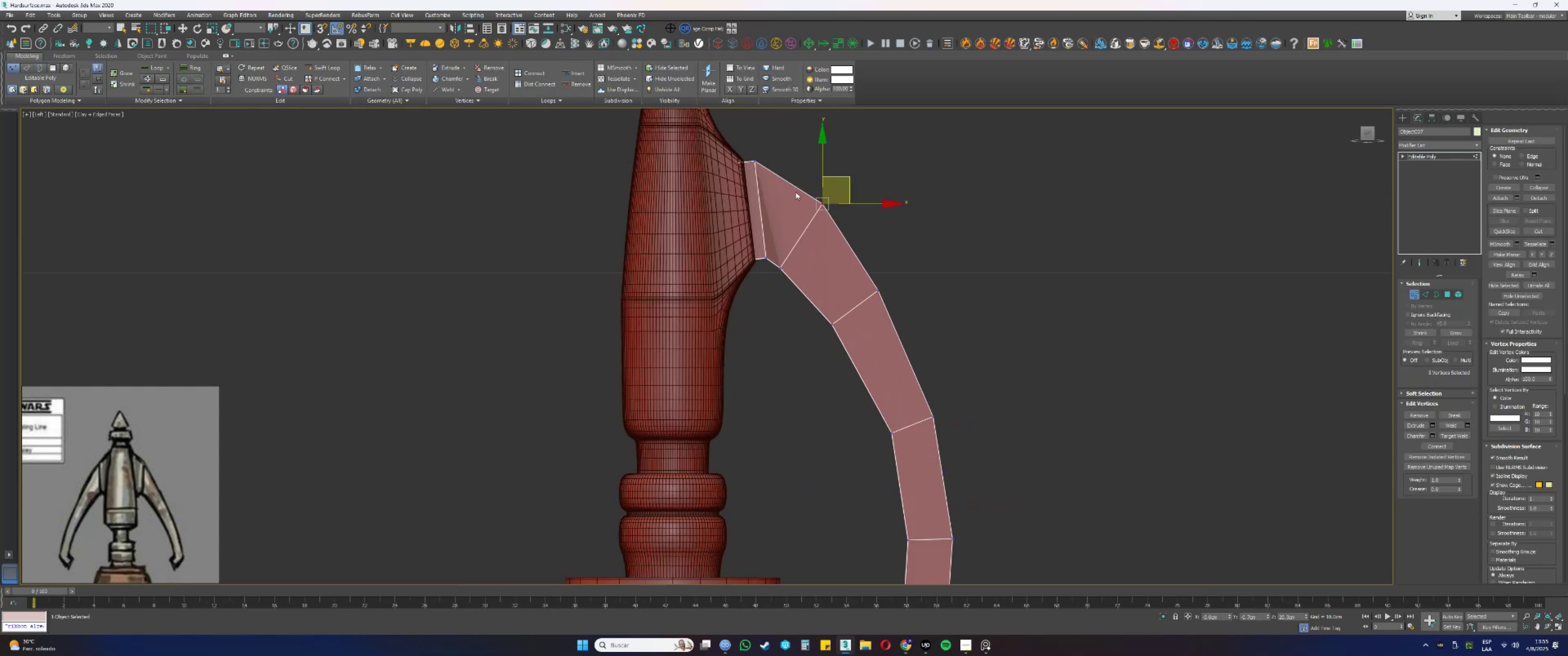 
hold_key(key=ControlLeft, duration=0.31)
left_click_drag(start_coordinate=[798, 285], to_coordinate=[770, 252])
 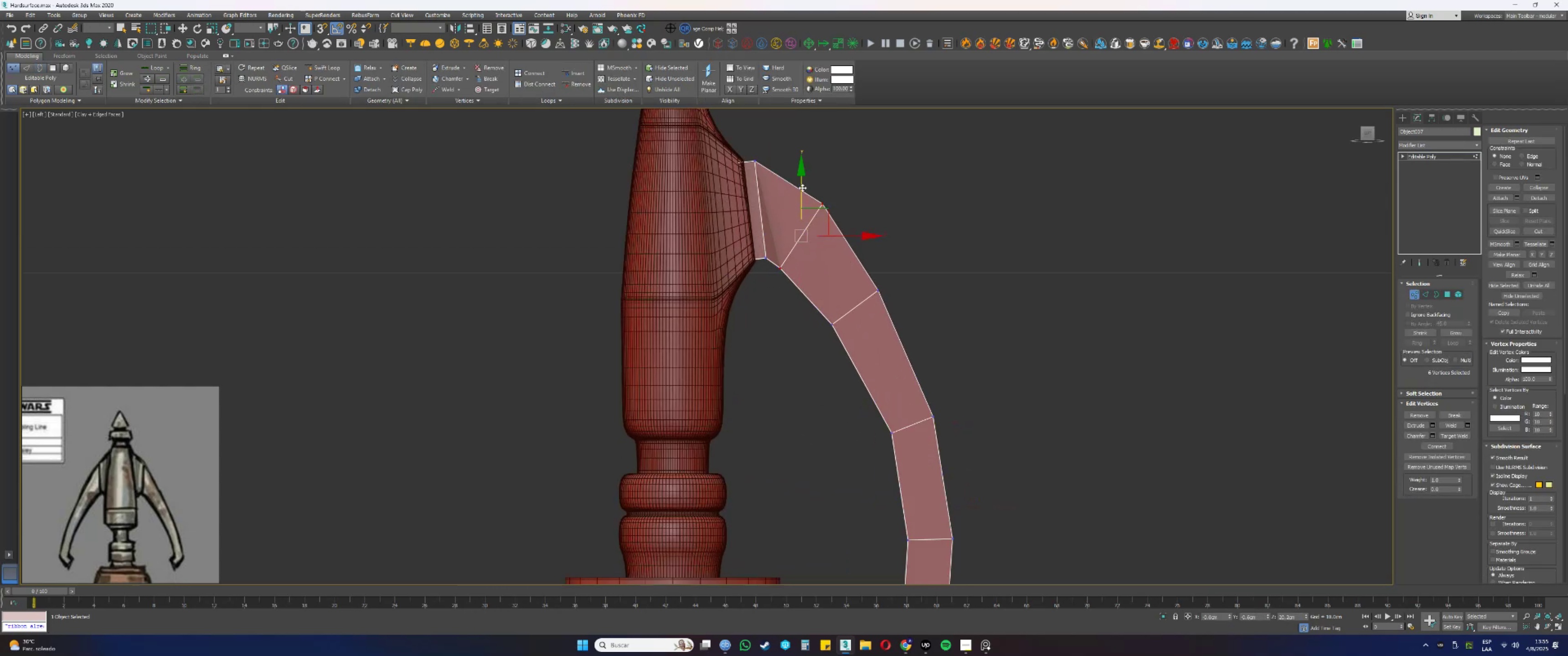 
left_click_drag(start_coordinate=[803, 187], to_coordinate=[801, 179])
 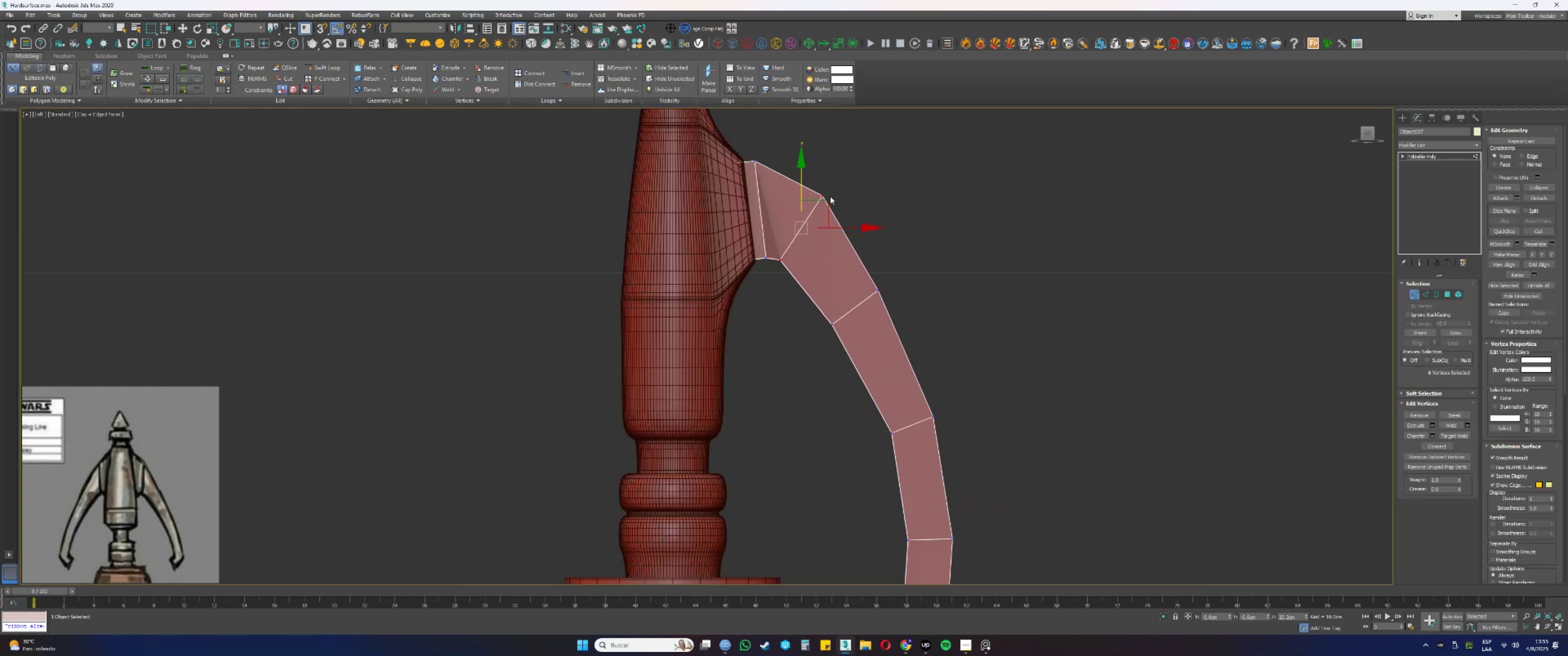 
left_click_drag(start_coordinate=[828, 199], to_coordinate=[824, 198])
 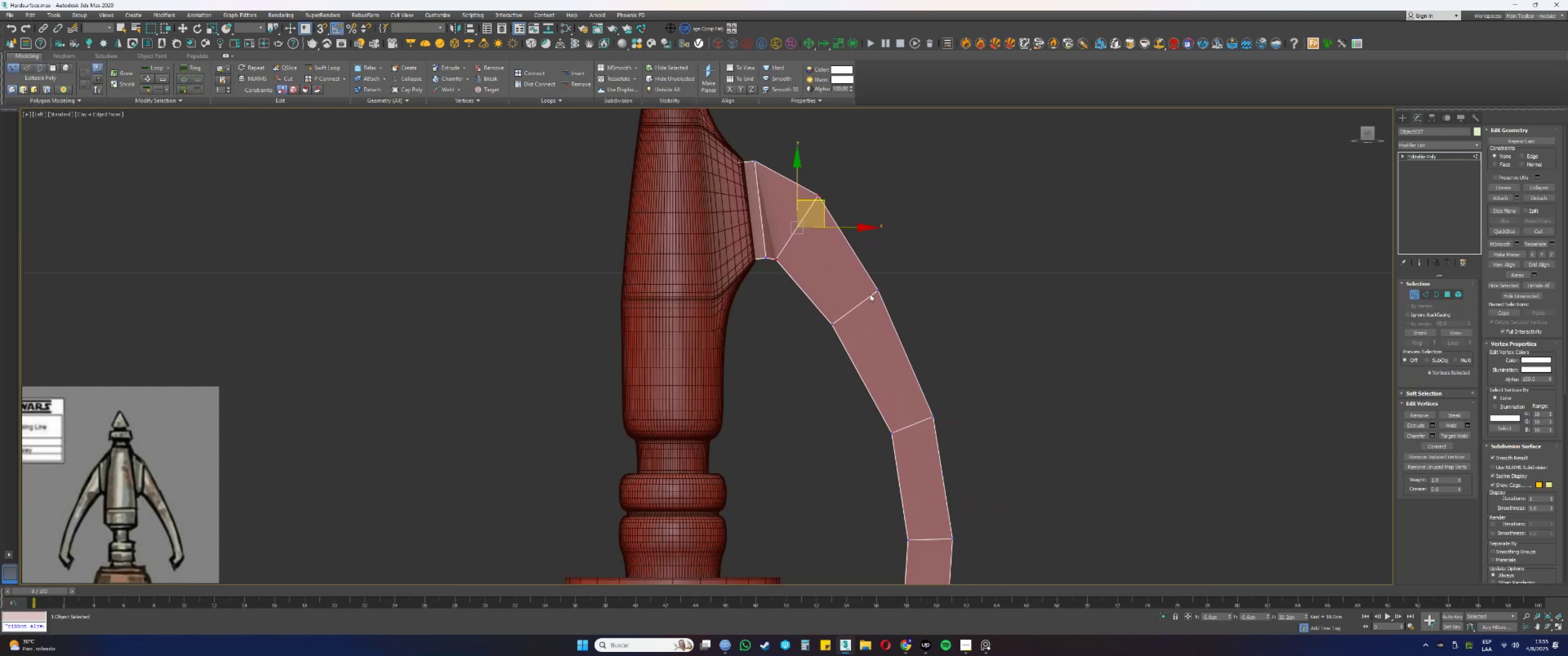 
left_click_drag(start_coordinate=[901, 277], to_coordinate=[801, 359])
 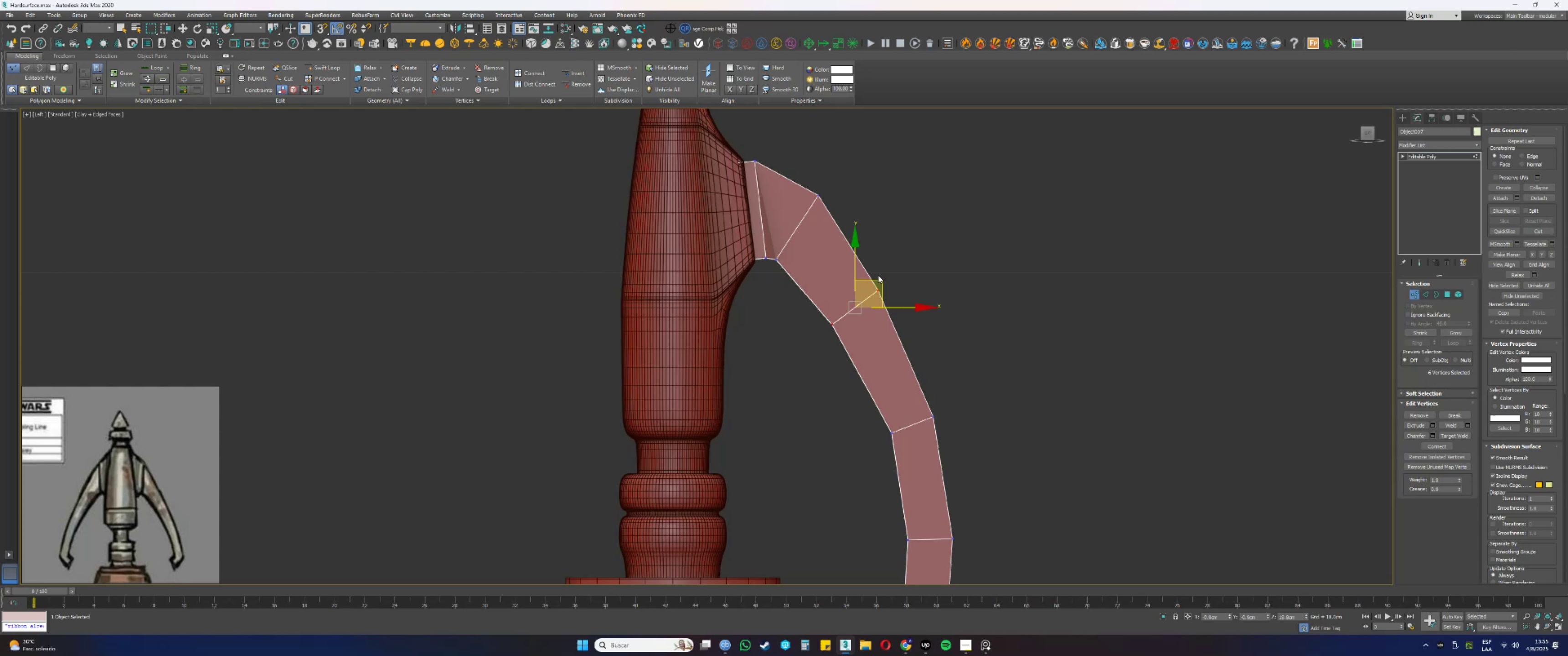 
left_click_drag(start_coordinate=[874, 280], to_coordinate=[840, 238])
 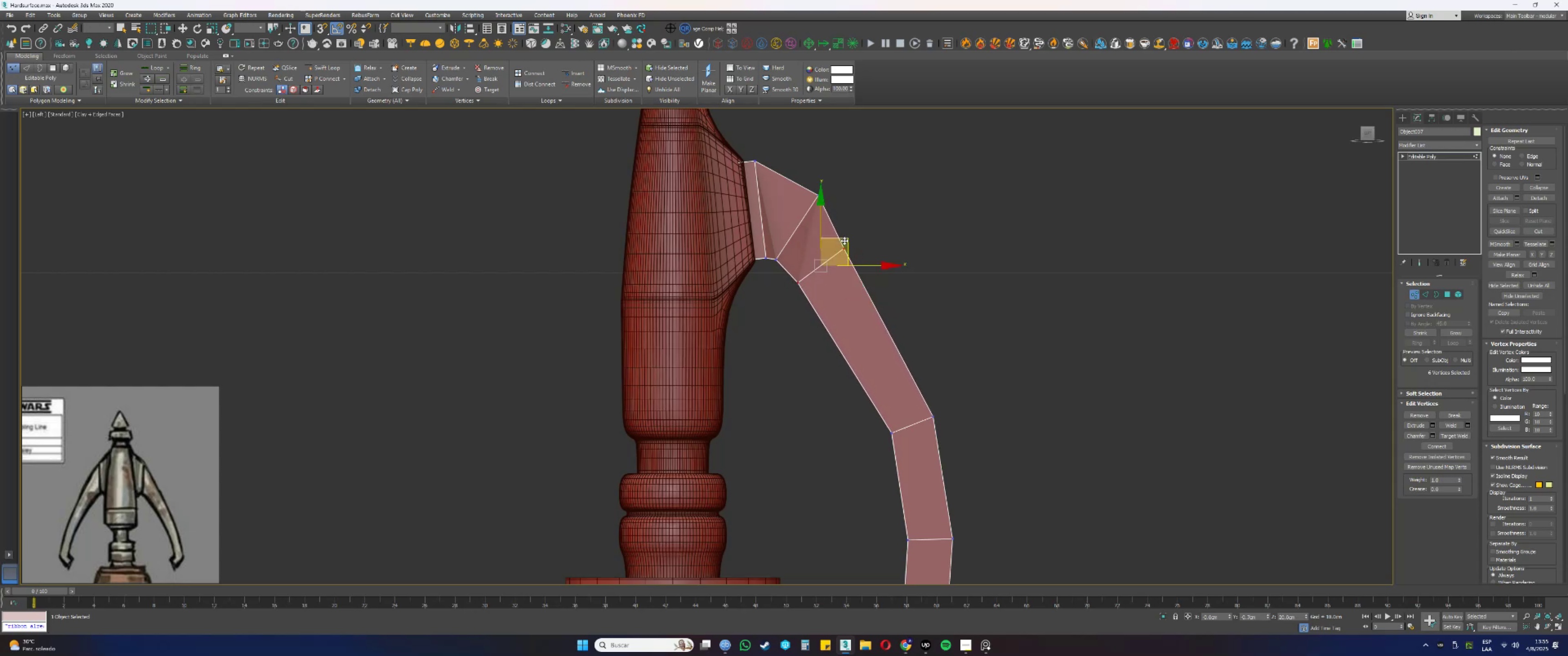 
hold_key(key=AltLeft, duration=1.44)
 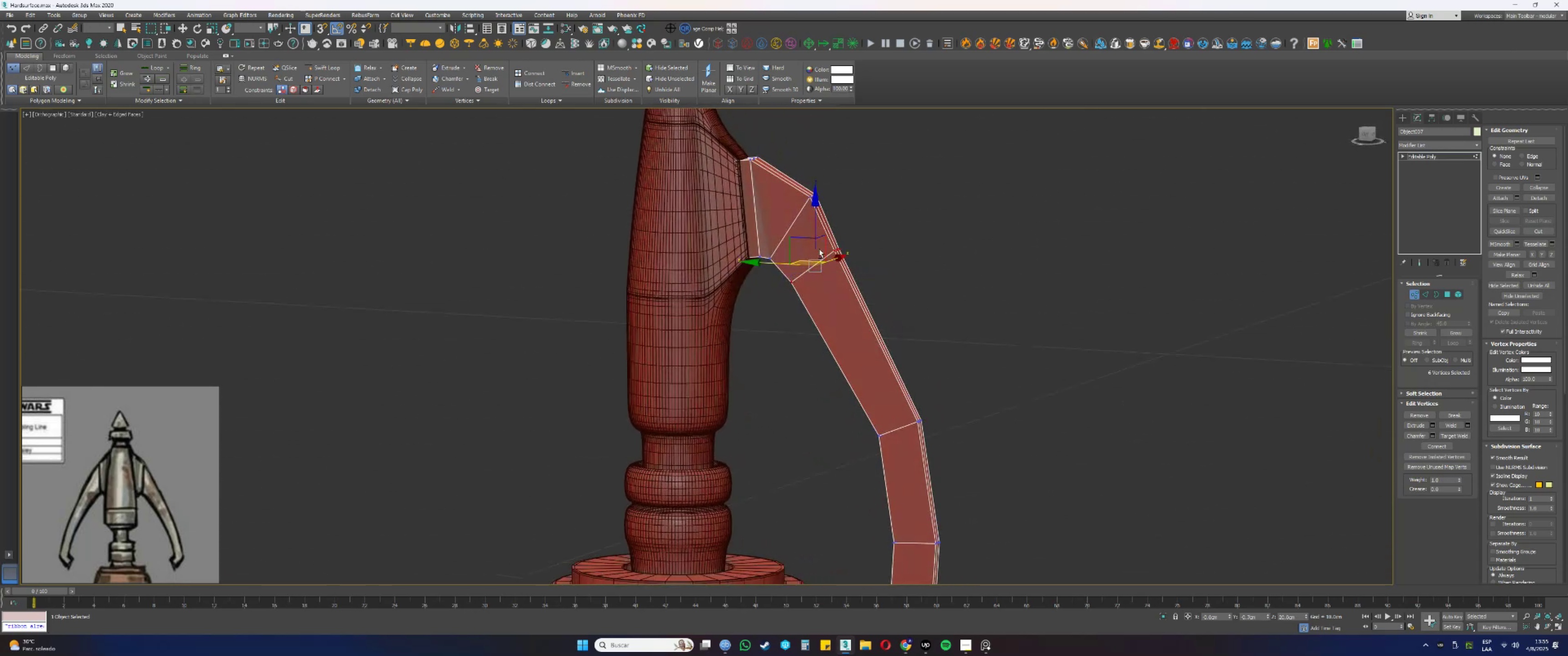 
key(4)
 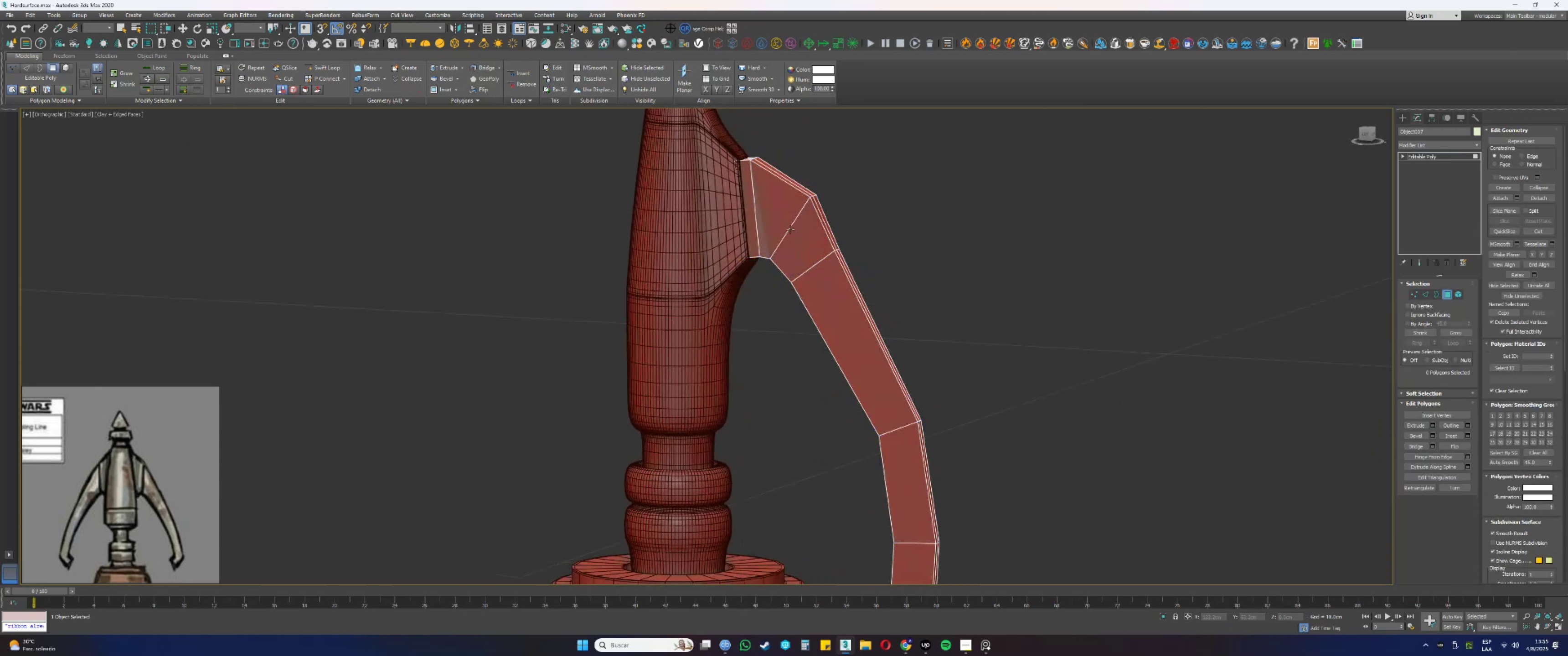 
left_click([789, 230])
 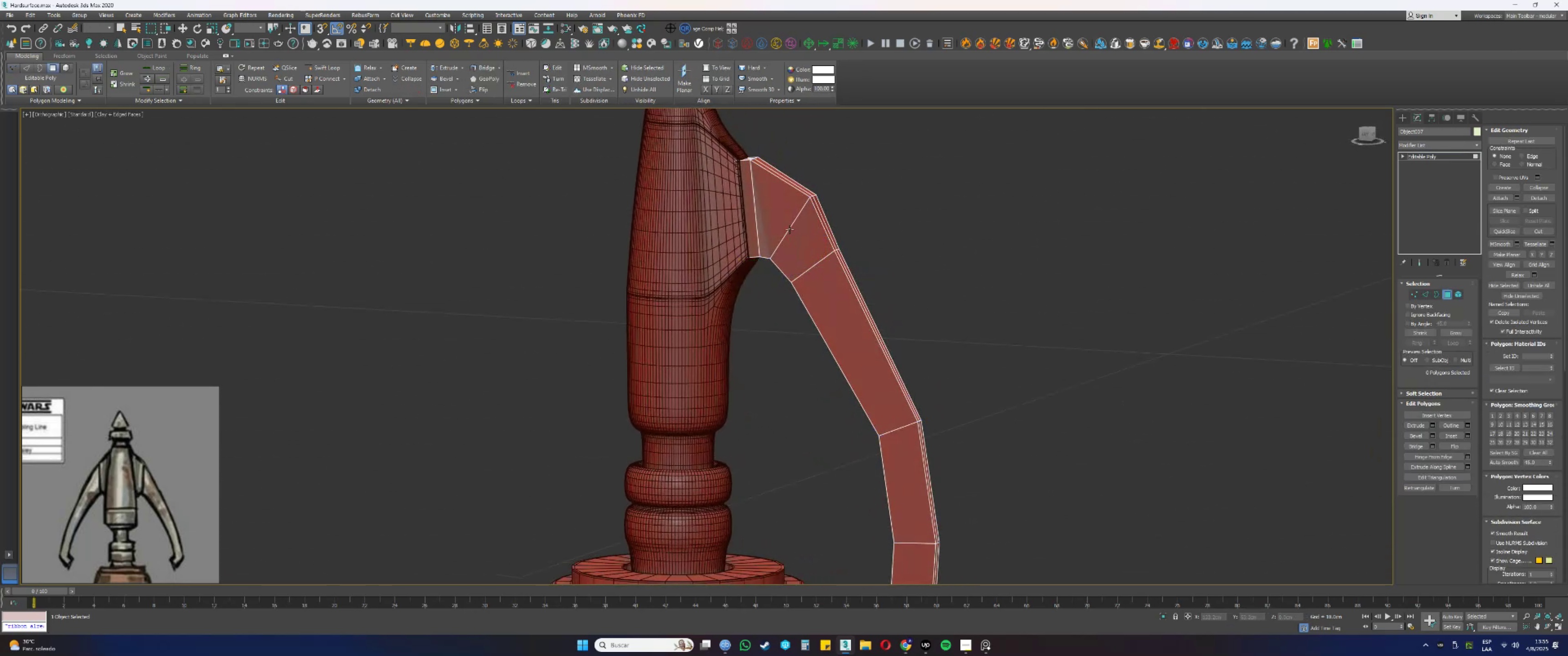 
hold_key(key=ShiftLeft, duration=0.37)
double_click([783, 226])
 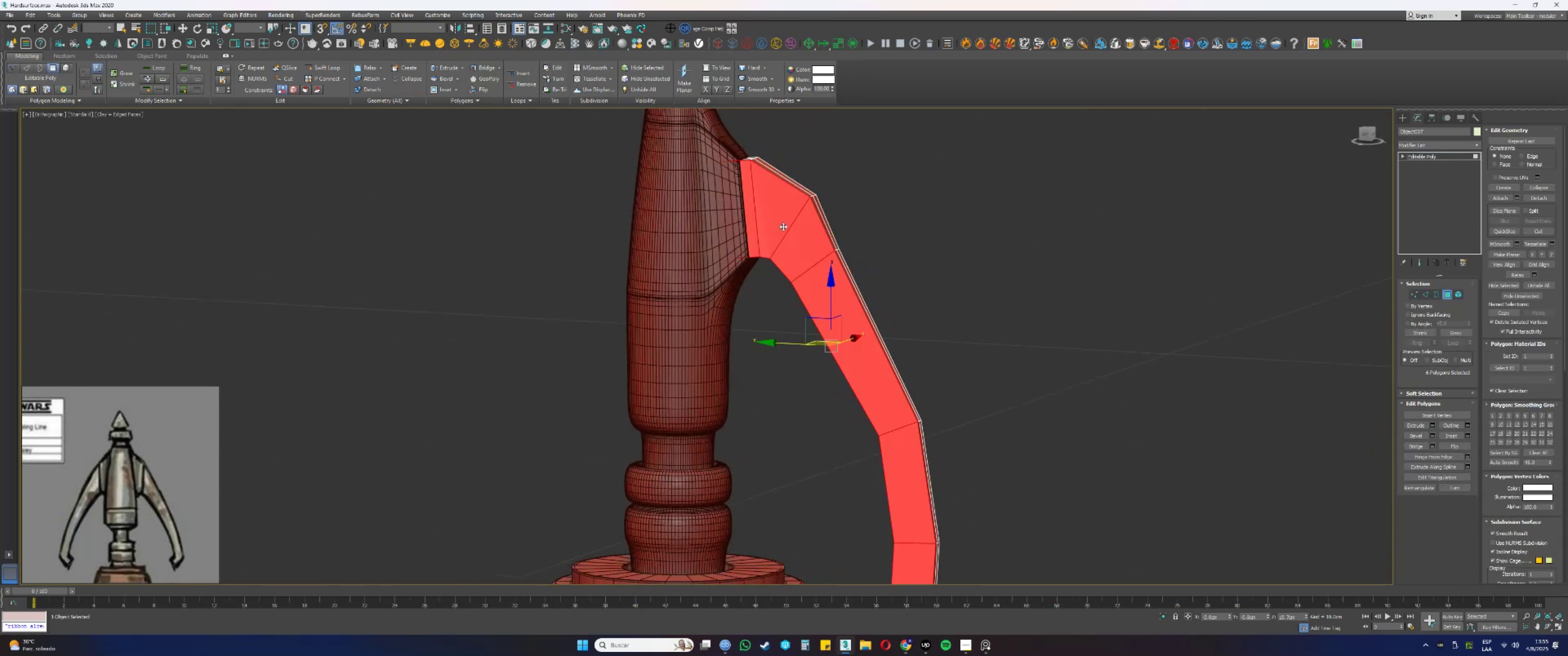 
key(Alt+AltLeft)
 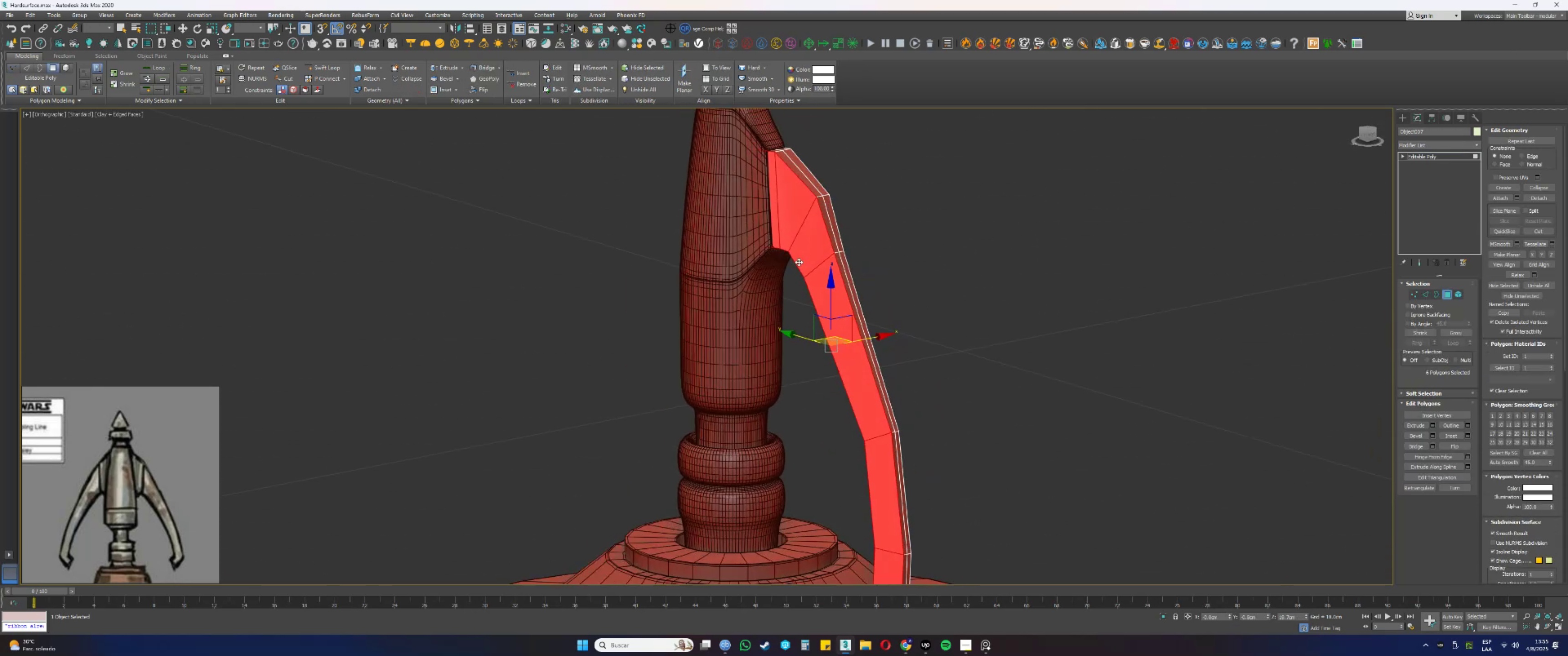 
key(F3)
 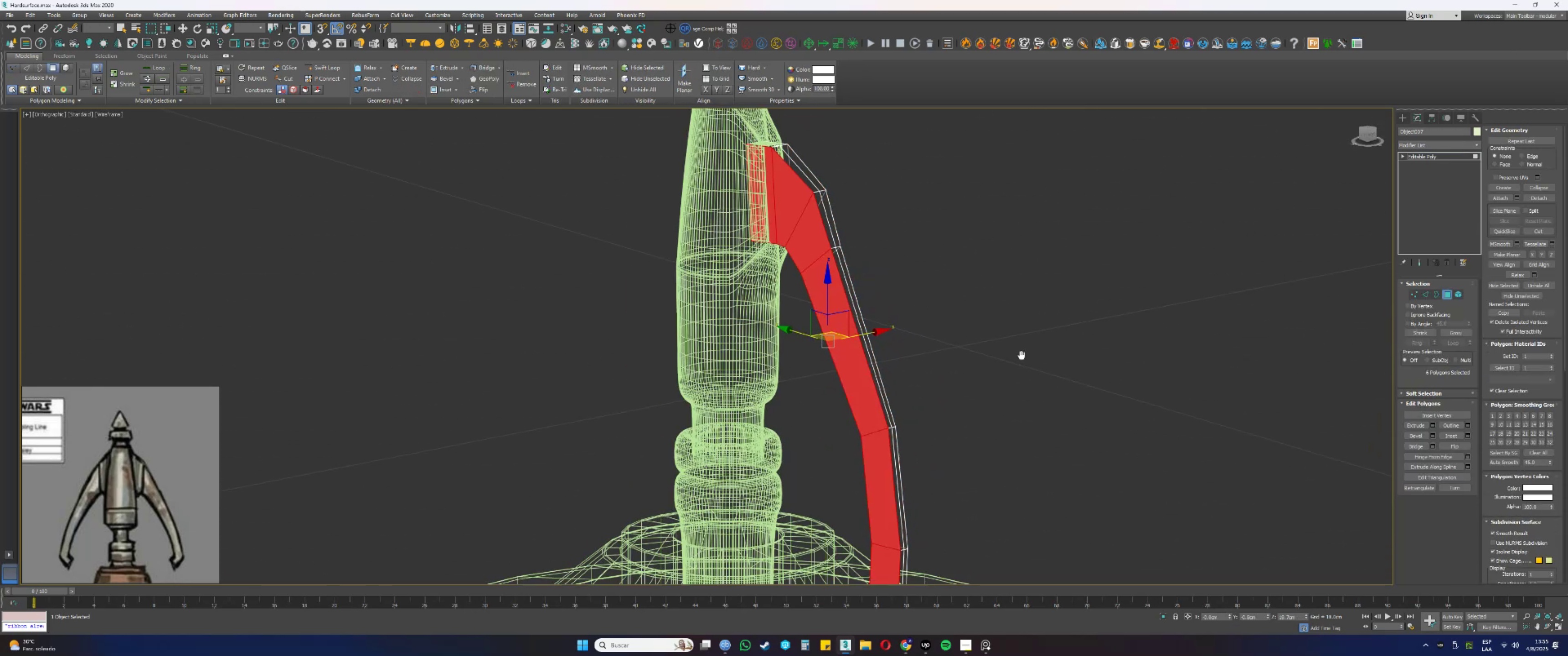 
key(F3)
 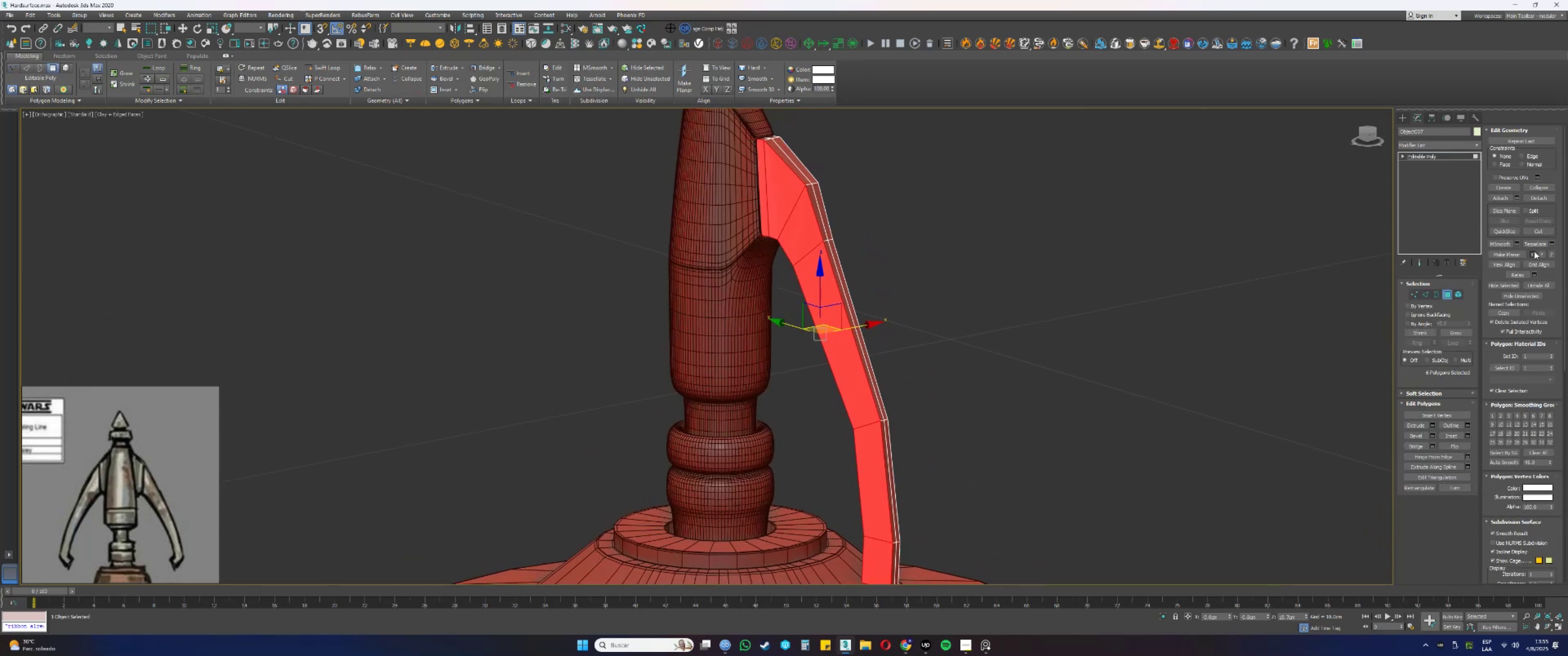 
hold_key(key=AltLeft, duration=0.39)
 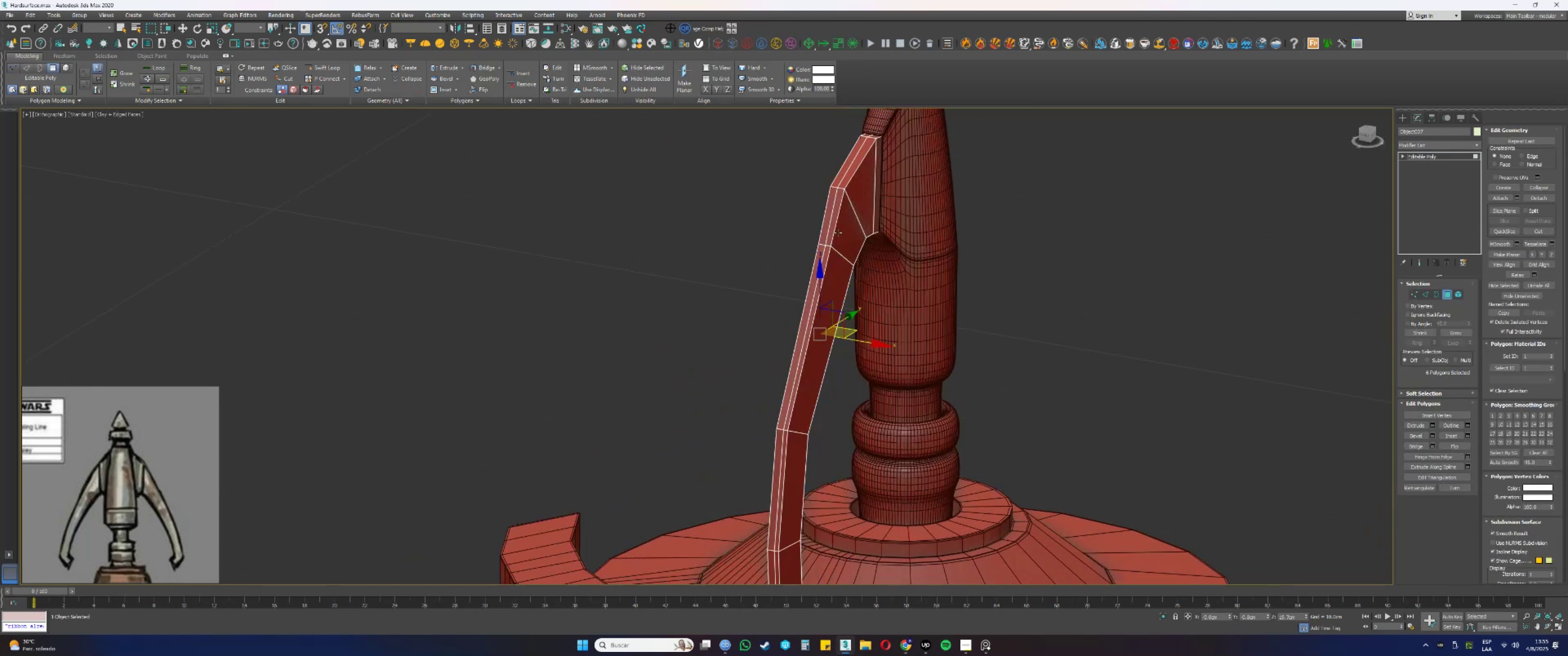 
left_click([838, 233])
 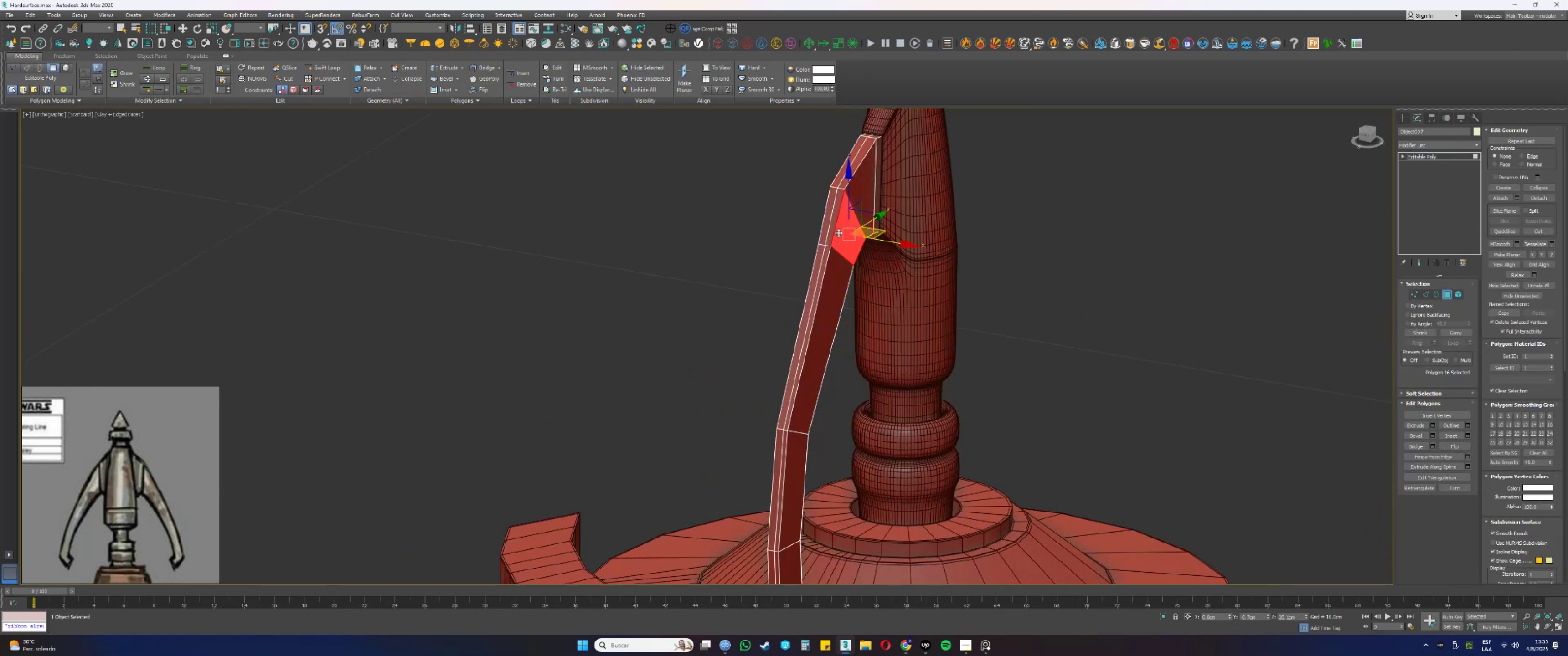 
key(Shift+ShiftLeft)
 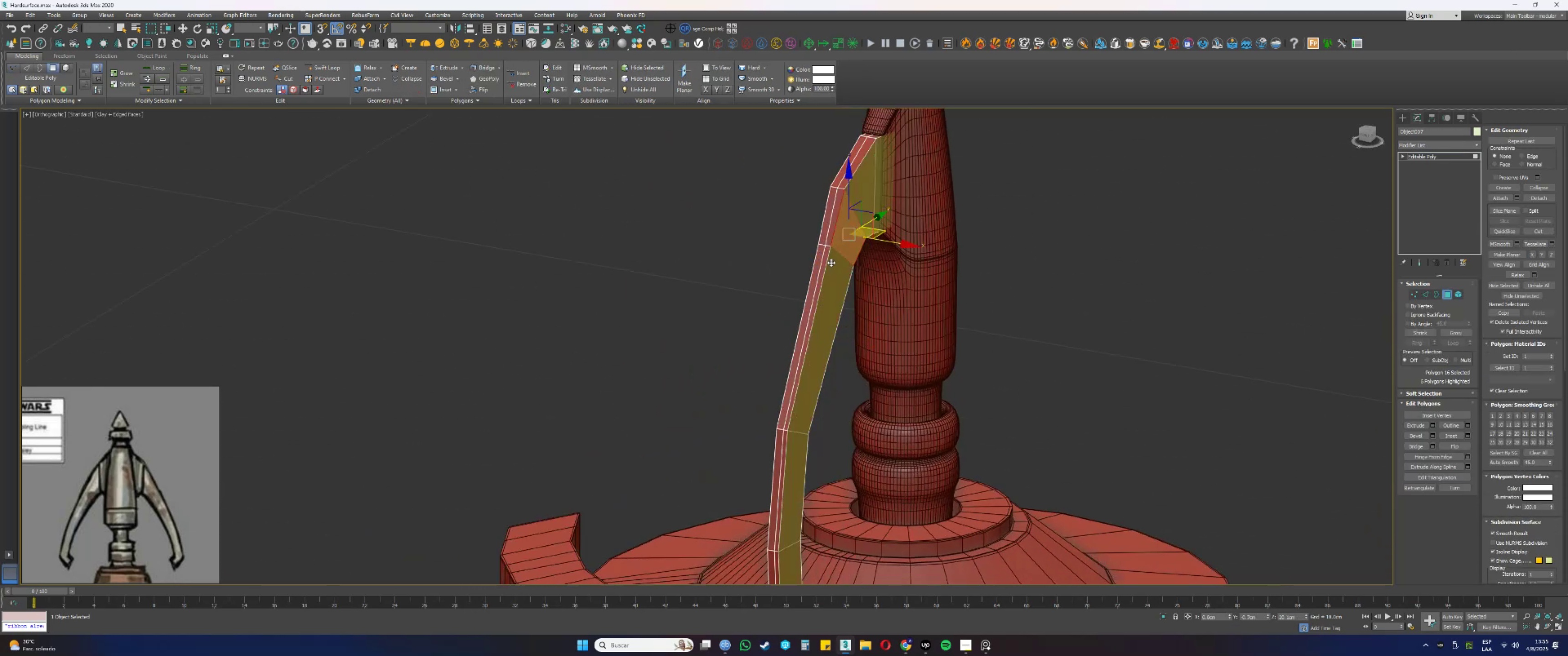 
double_click([830, 263])
 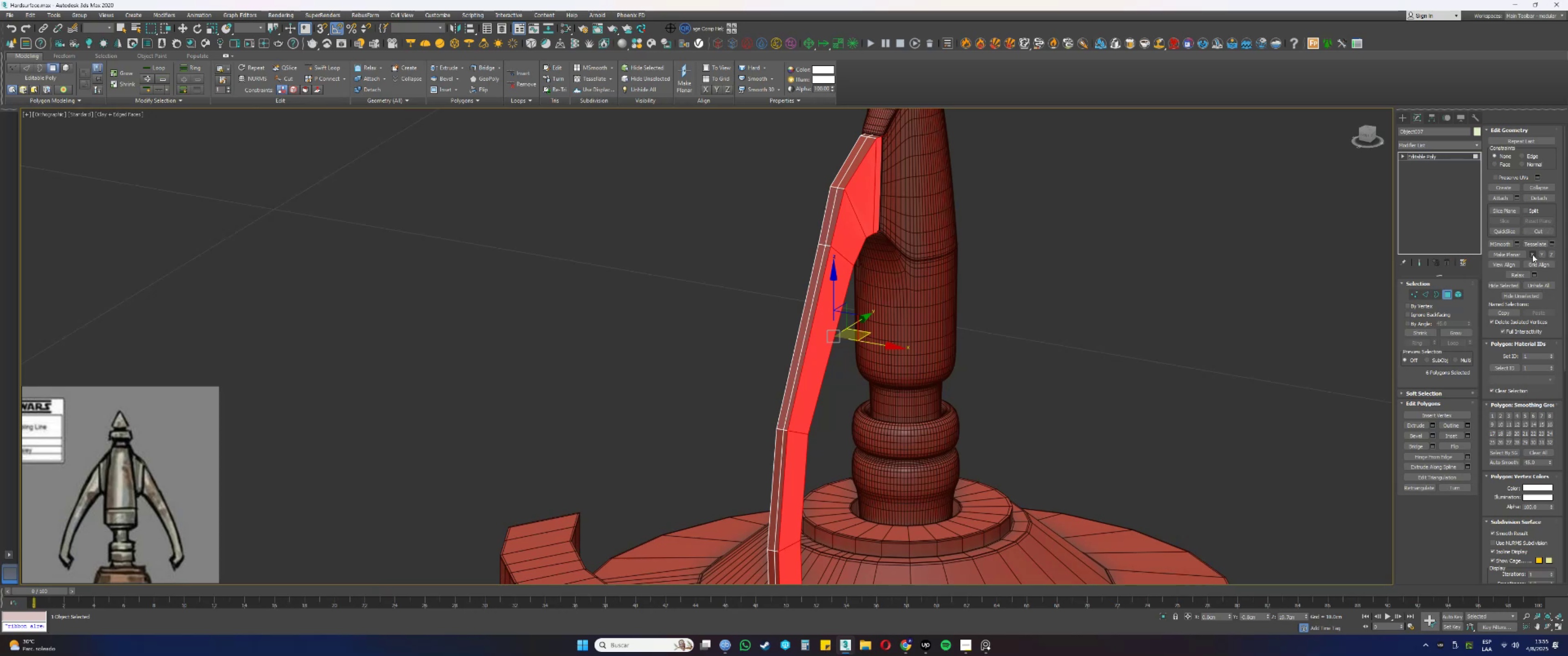 
hold_key(key=AltLeft, duration=0.96)
 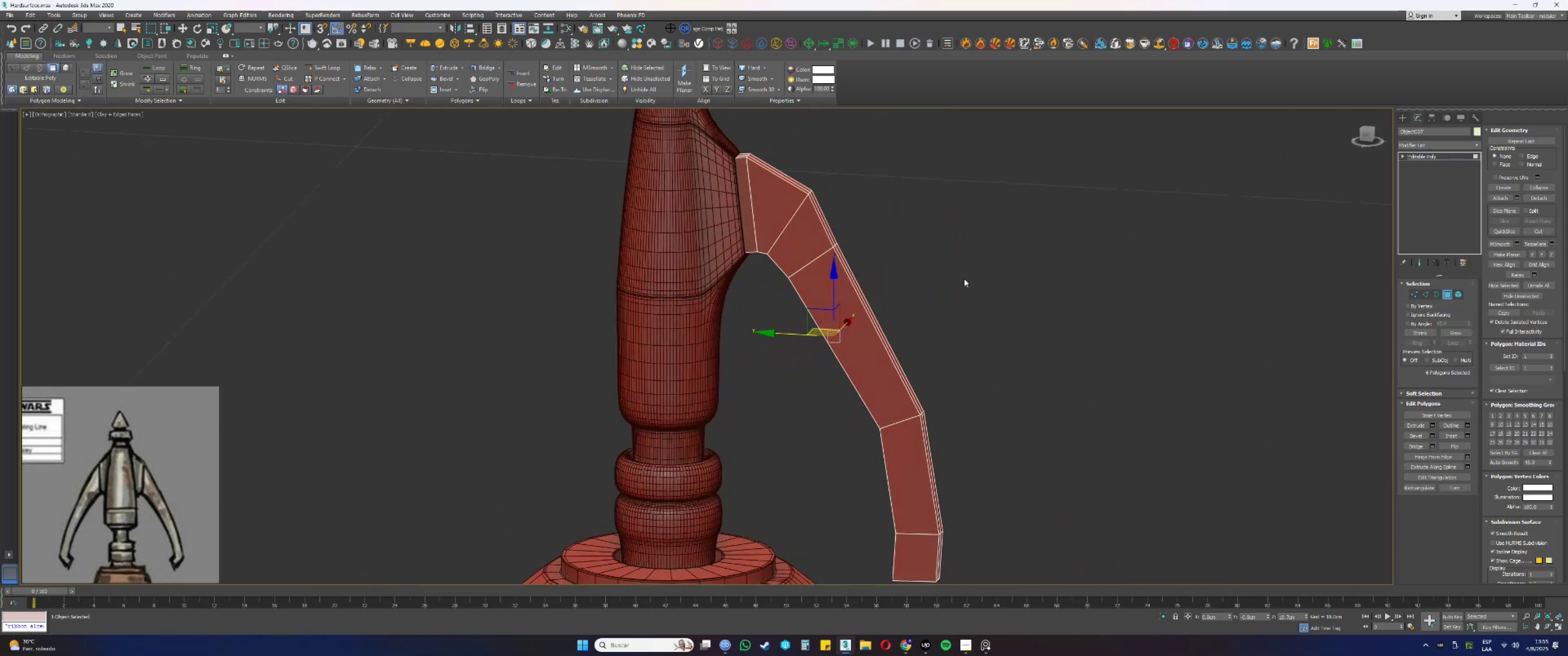 
type(fz)
 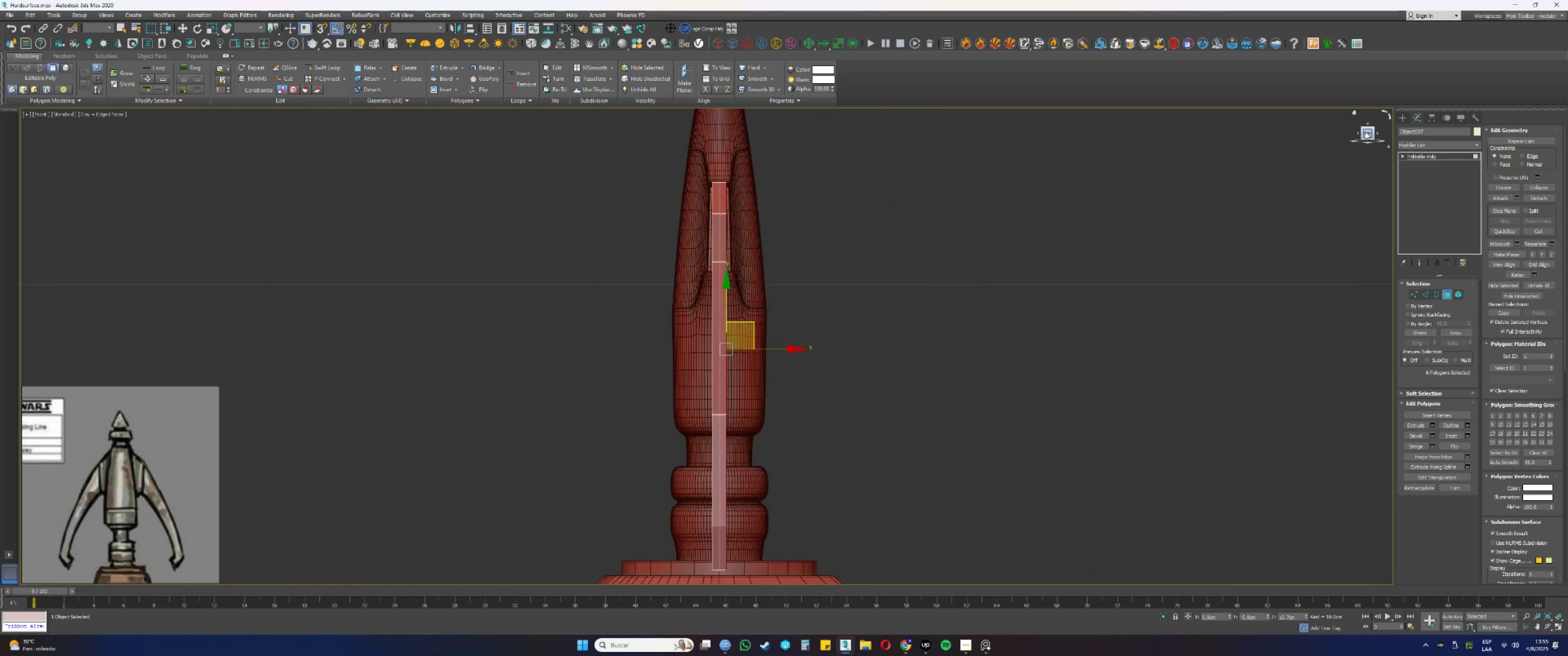 
left_click([1357, 133])
 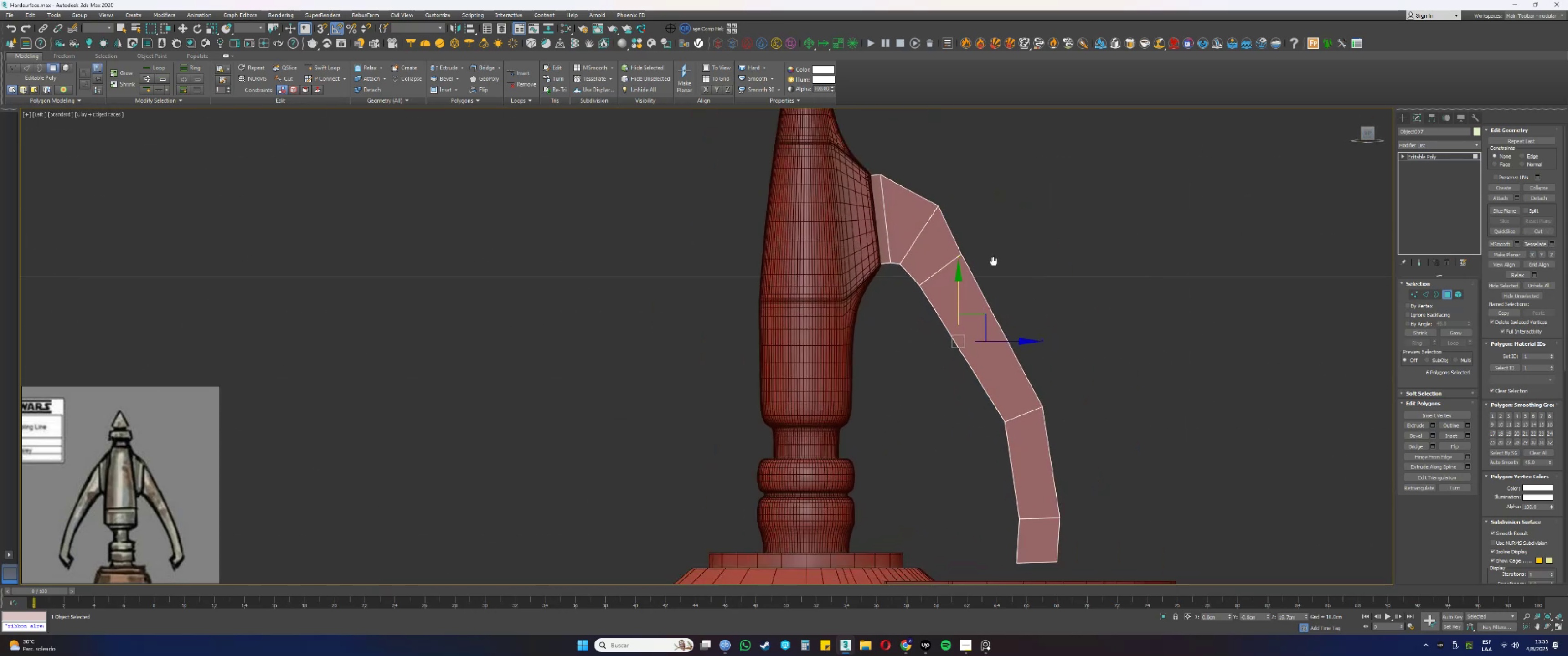 
key(1)
 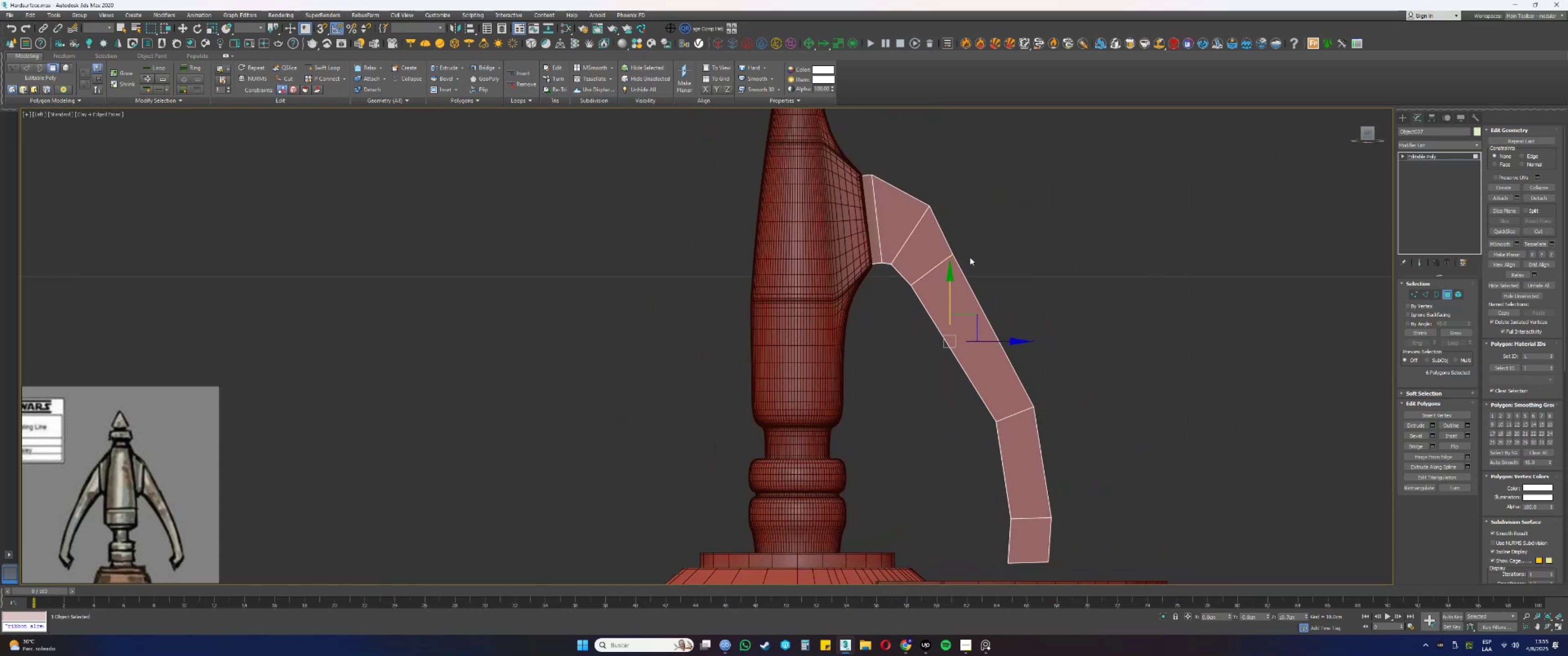 
scroll: coordinate [955, 257], scroll_direction: up, amount: 1.0
 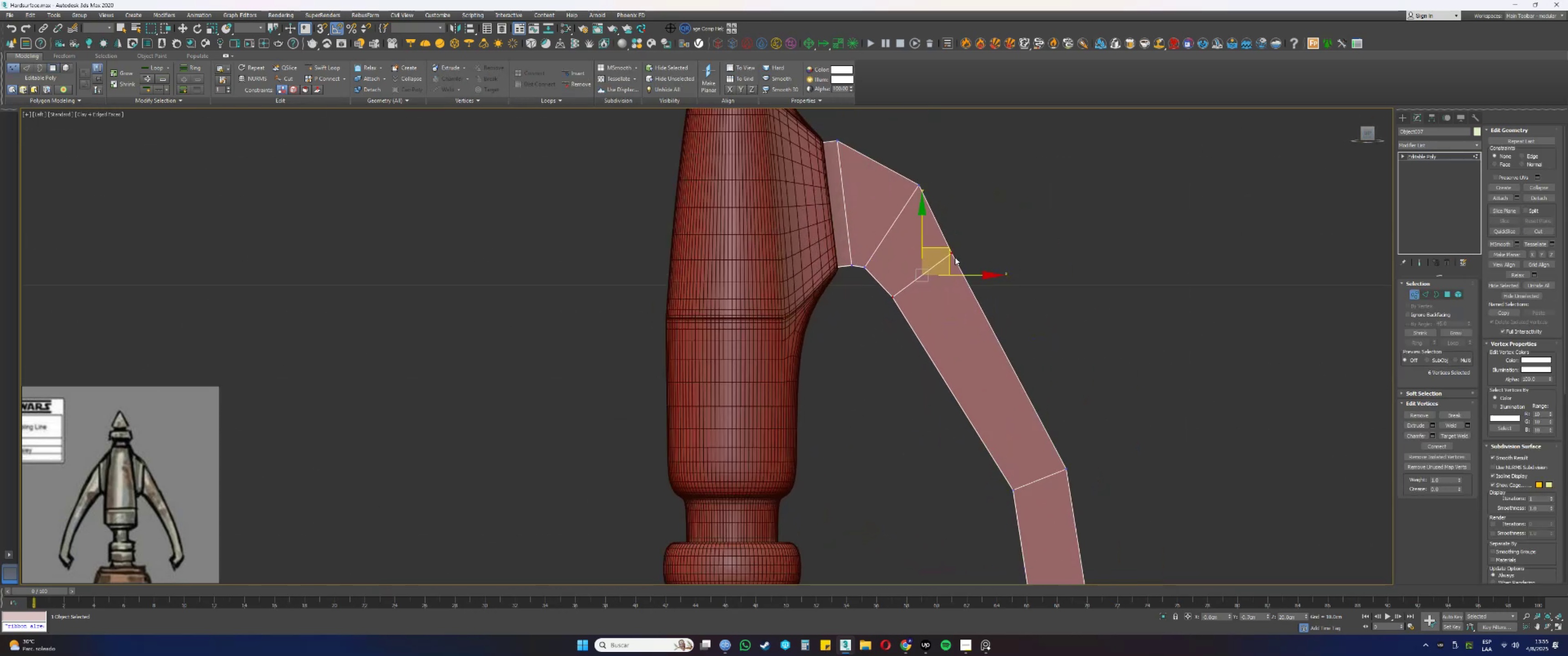 
left_click_drag(start_coordinate=[980, 243], to_coordinate=[935, 268])
 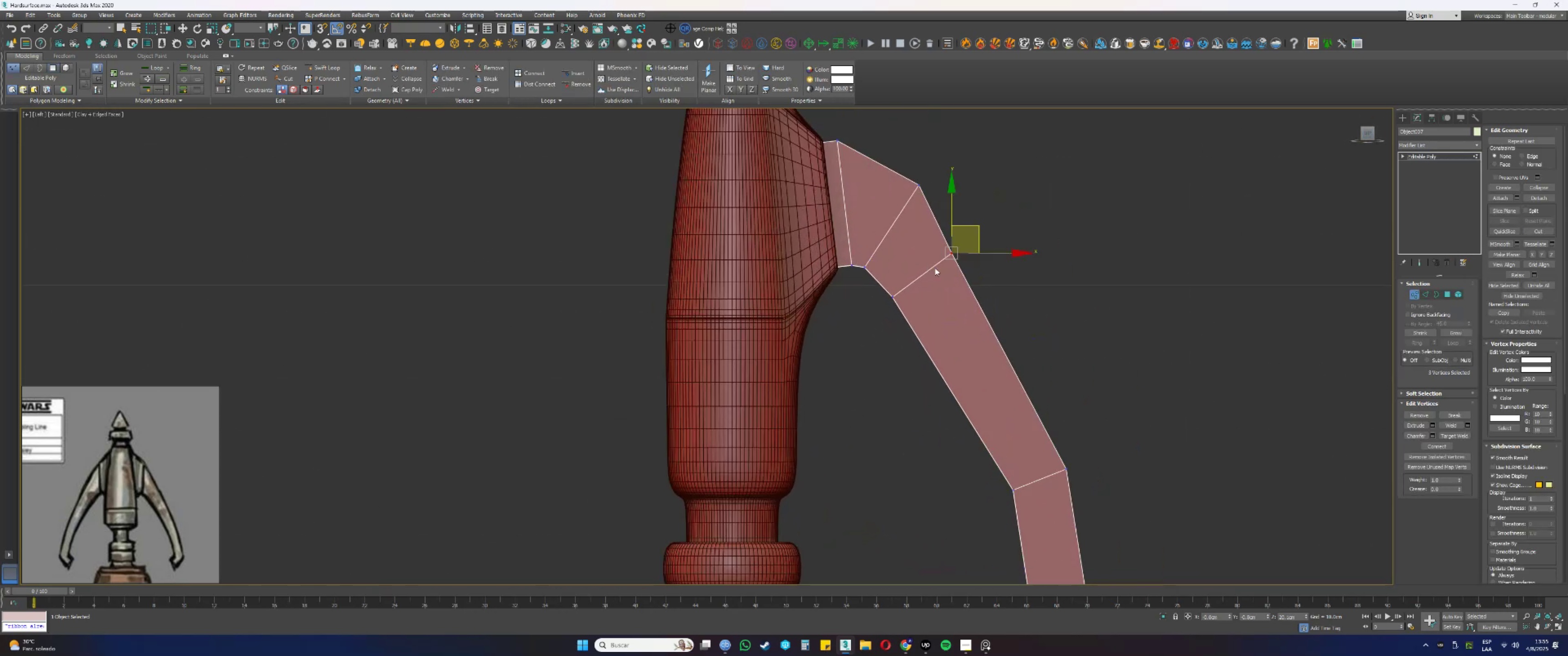 
hold_key(key=ControlLeft, duration=0.35)
left_click_drag(start_coordinate=[911, 330], to_coordinate=[873, 285])
 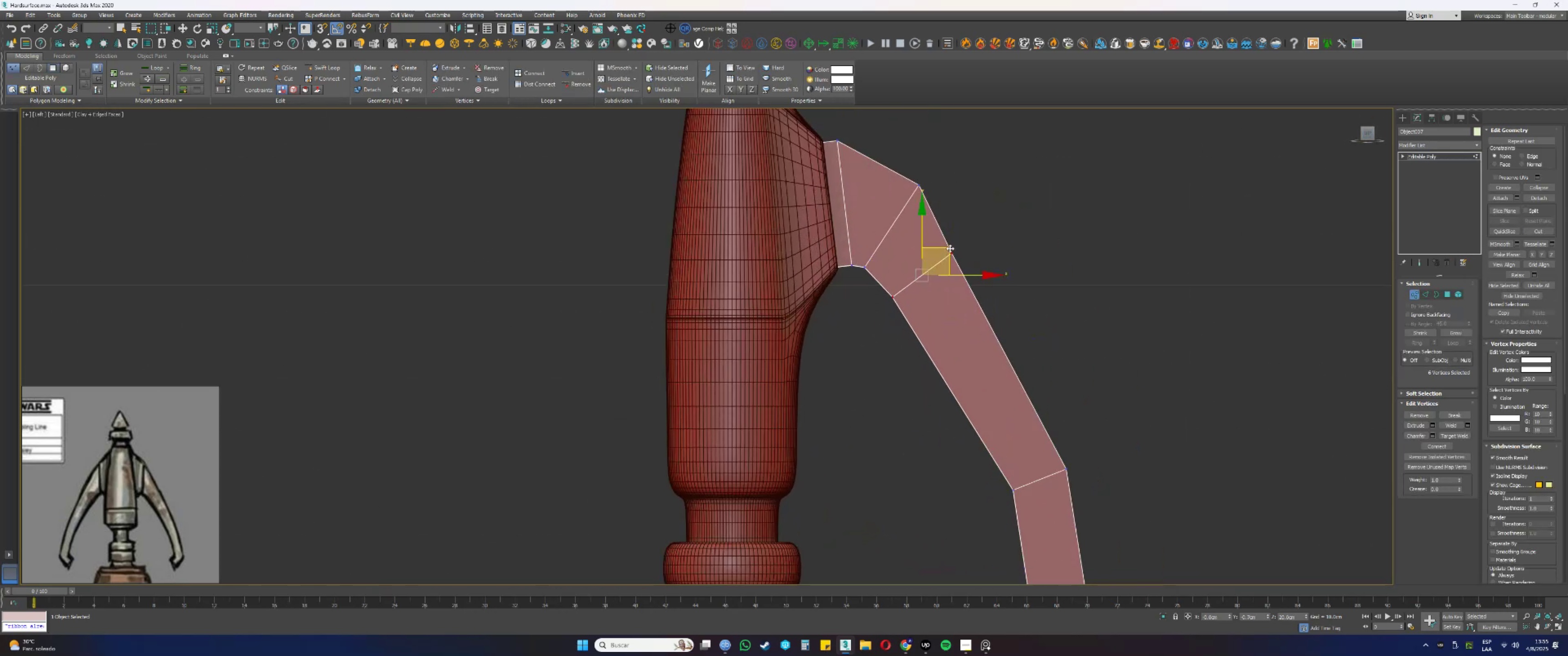 
left_click_drag(start_coordinate=[944, 248], to_coordinate=[927, 225])
 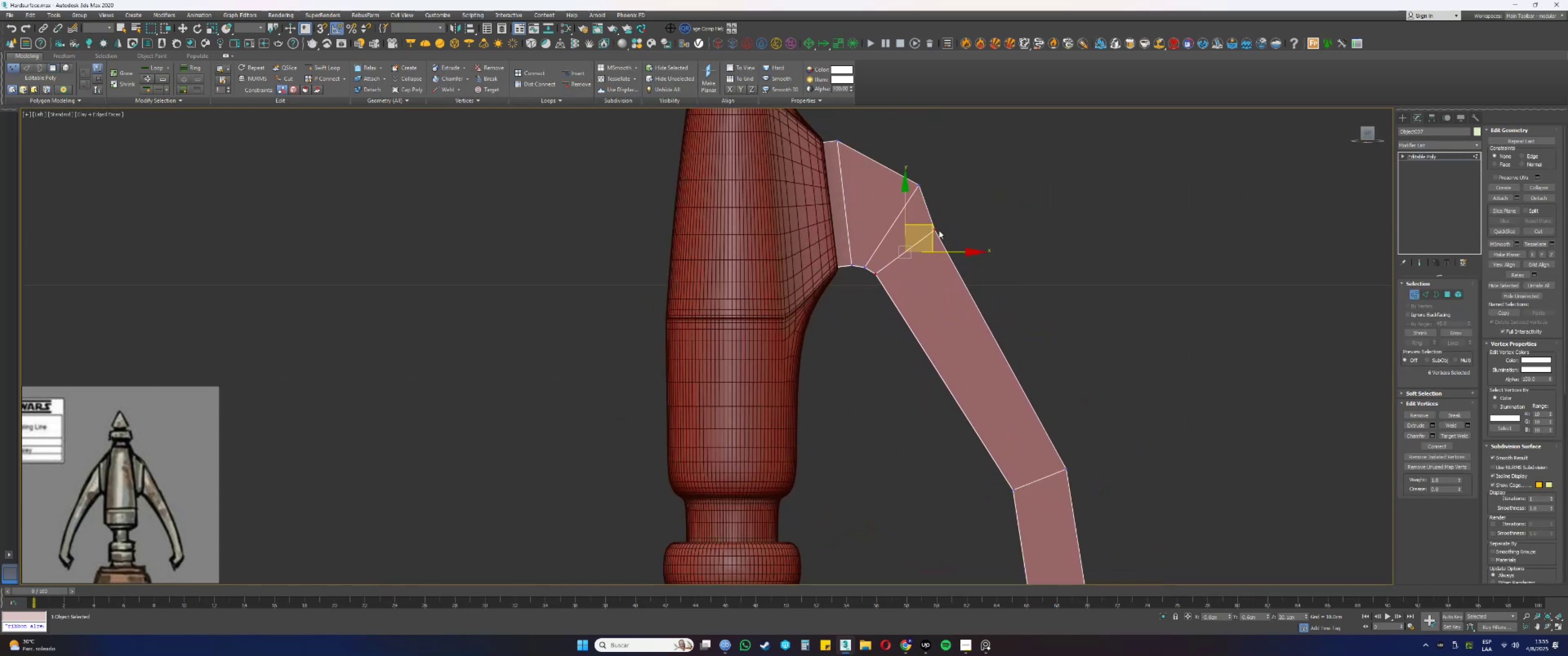 
left_click_drag(start_coordinate=[959, 218], to_coordinate=[928, 238])
 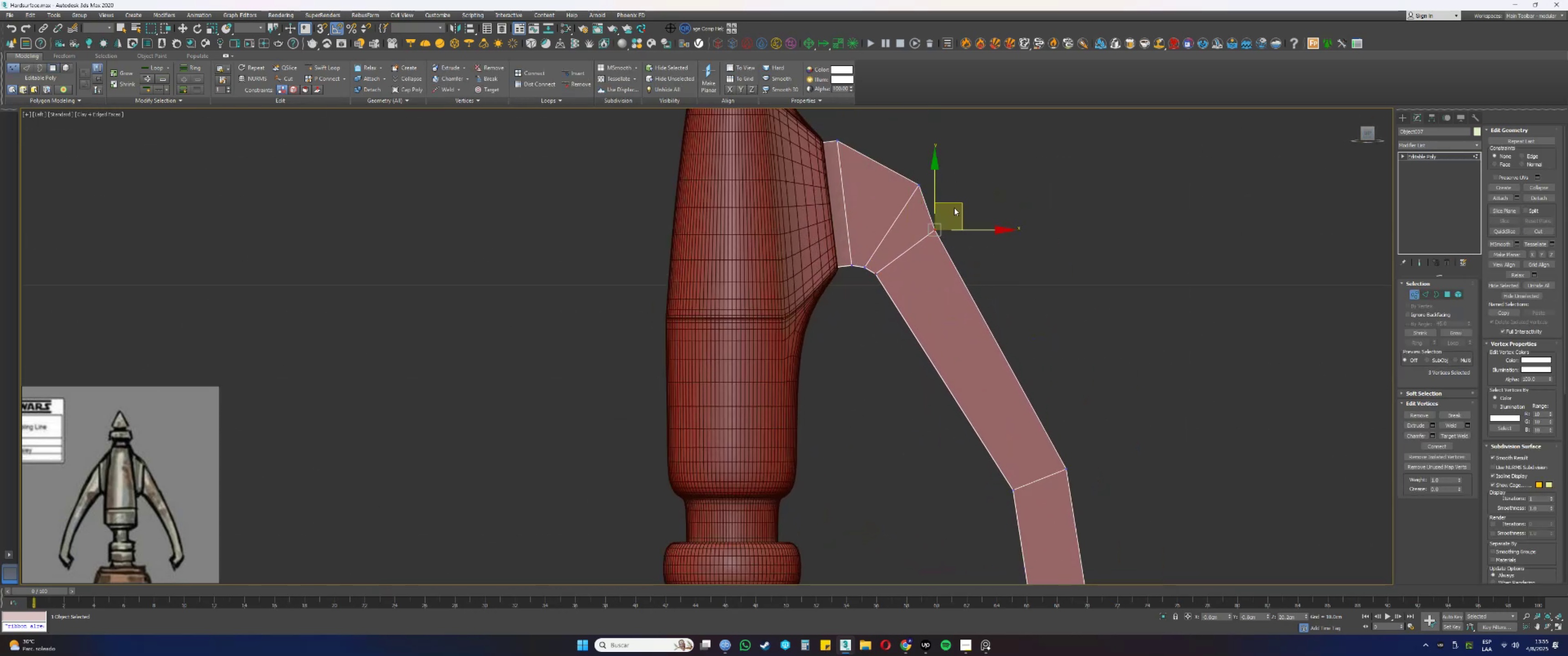 
left_click_drag(start_coordinate=[955, 203], to_coordinate=[969, 198])
 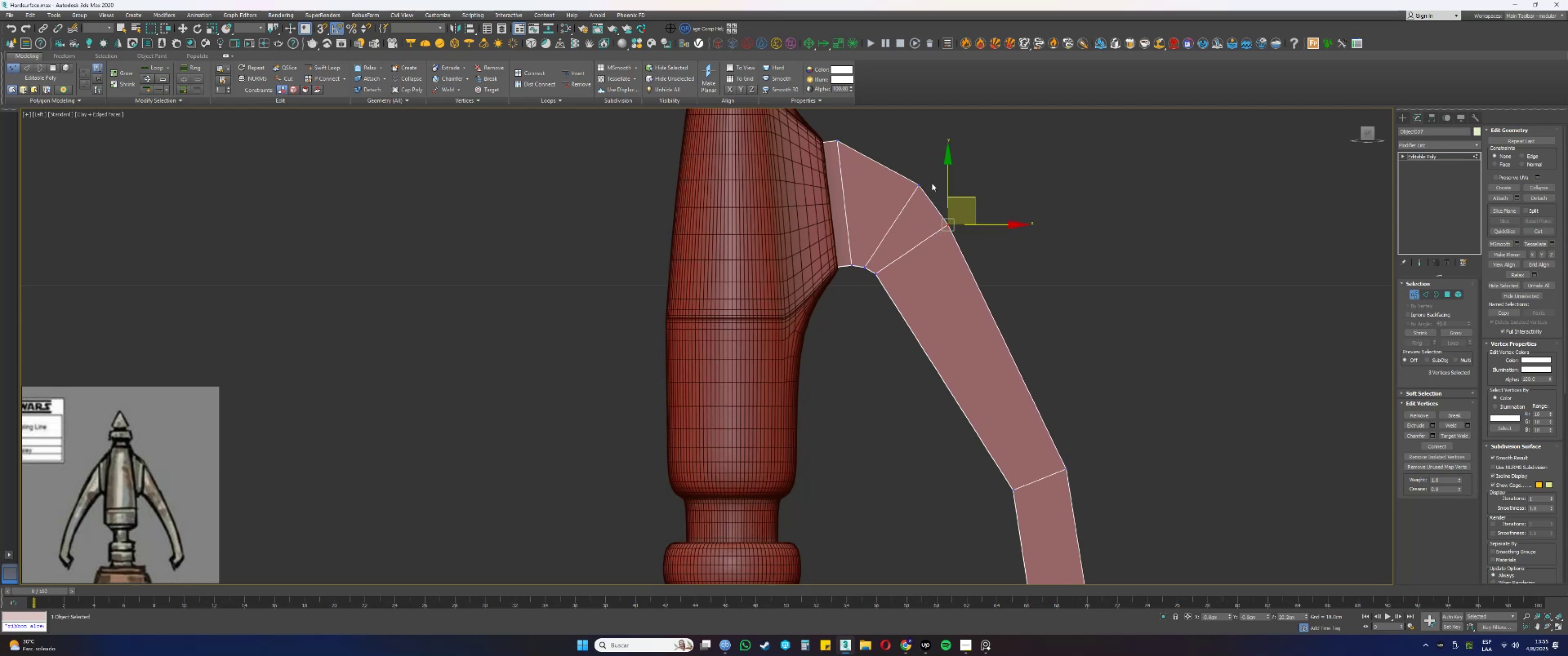 
left_click_drag(start_coordinate=[912, 165], to_coordinate=[930, 188])
 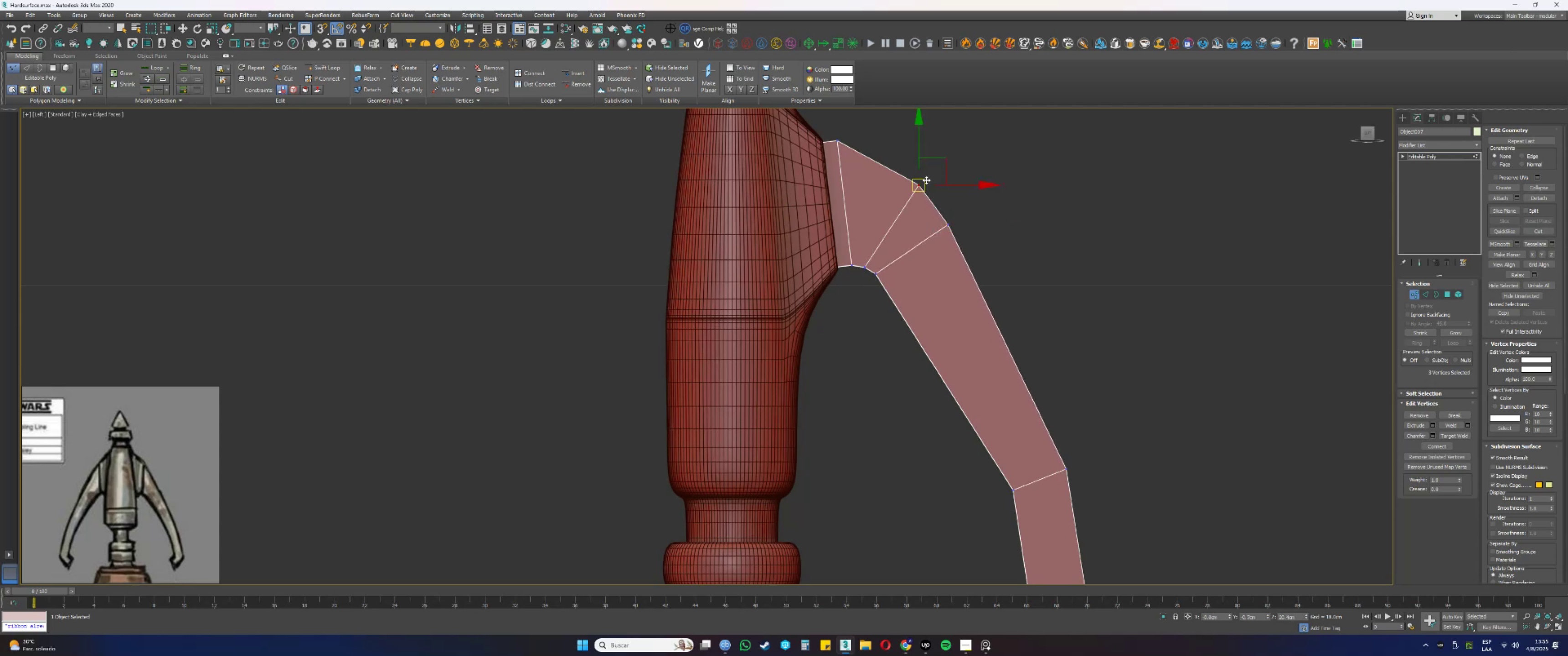 
left_click_drag(start_coordinate=[927, 196], to_coordinate=[902, 178])
 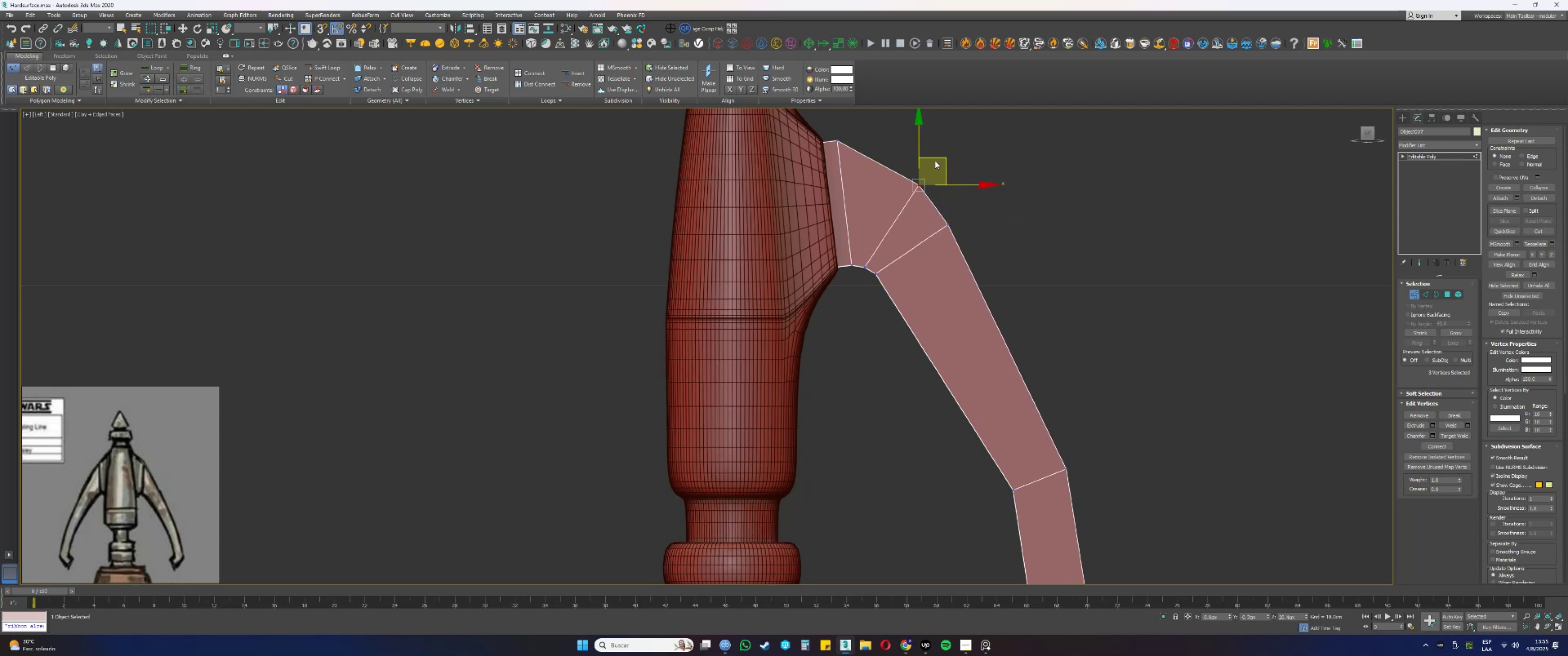 
left_click_drag(start_coordinate=[936, 158], to_coordinate=[915, 124])
 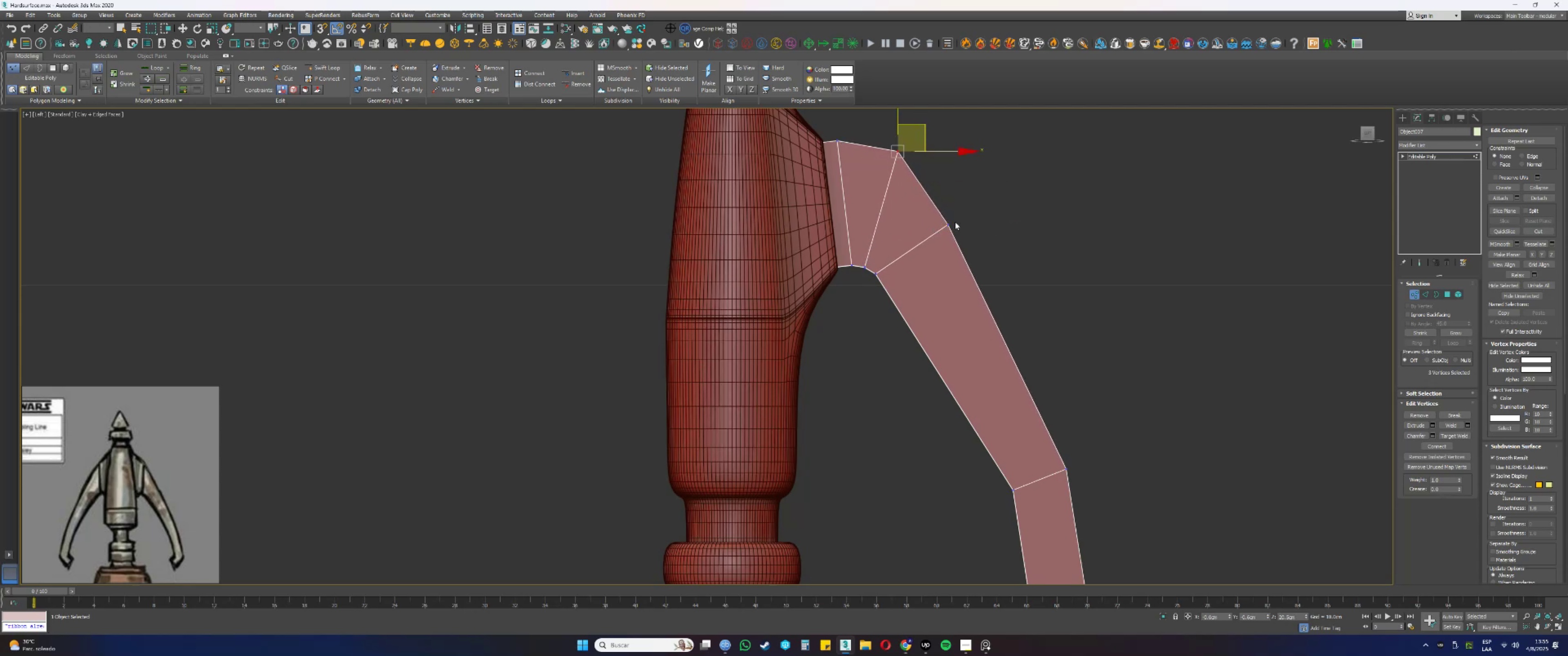 
left_click_drag(start_coordinate=[968, 240], to_coordinate=[922, 204])
 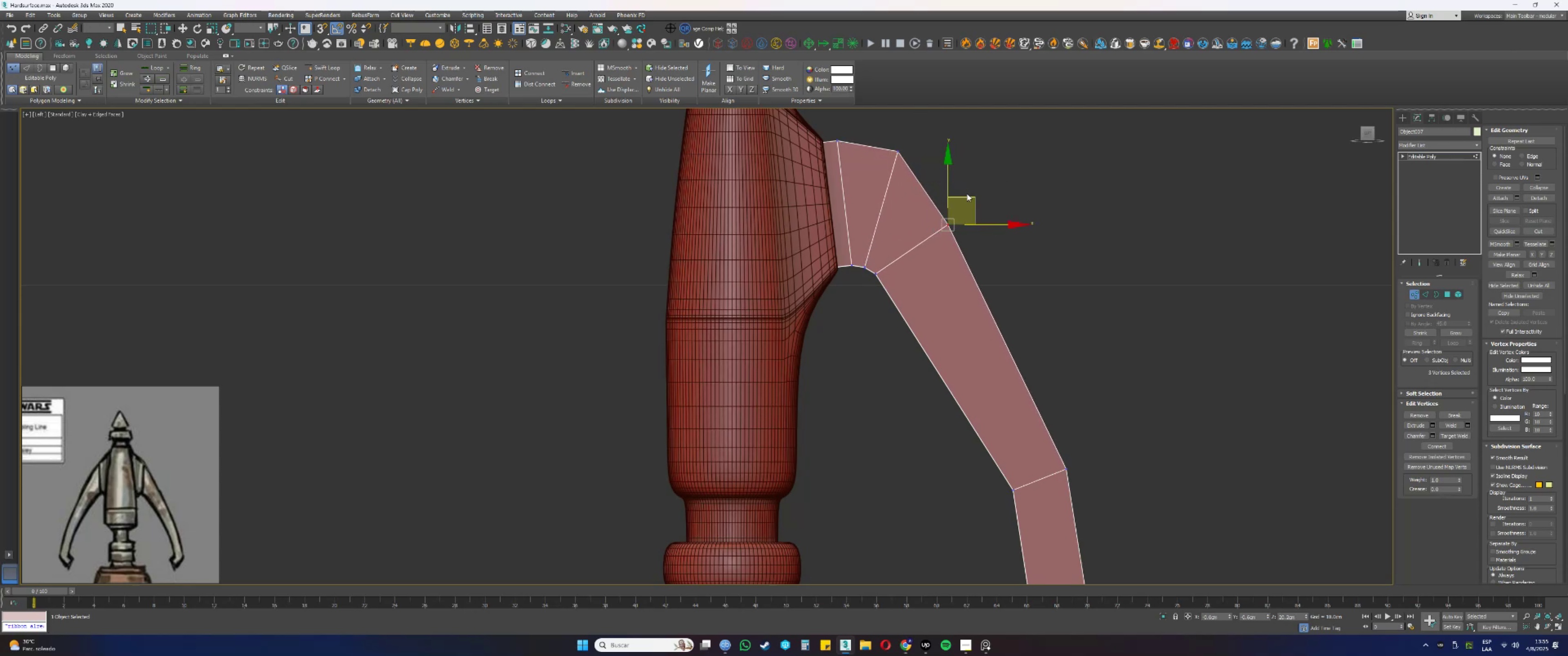 
left_click_drag(start_coordinate=[970, 198], to_coordinate=[968, 169])
 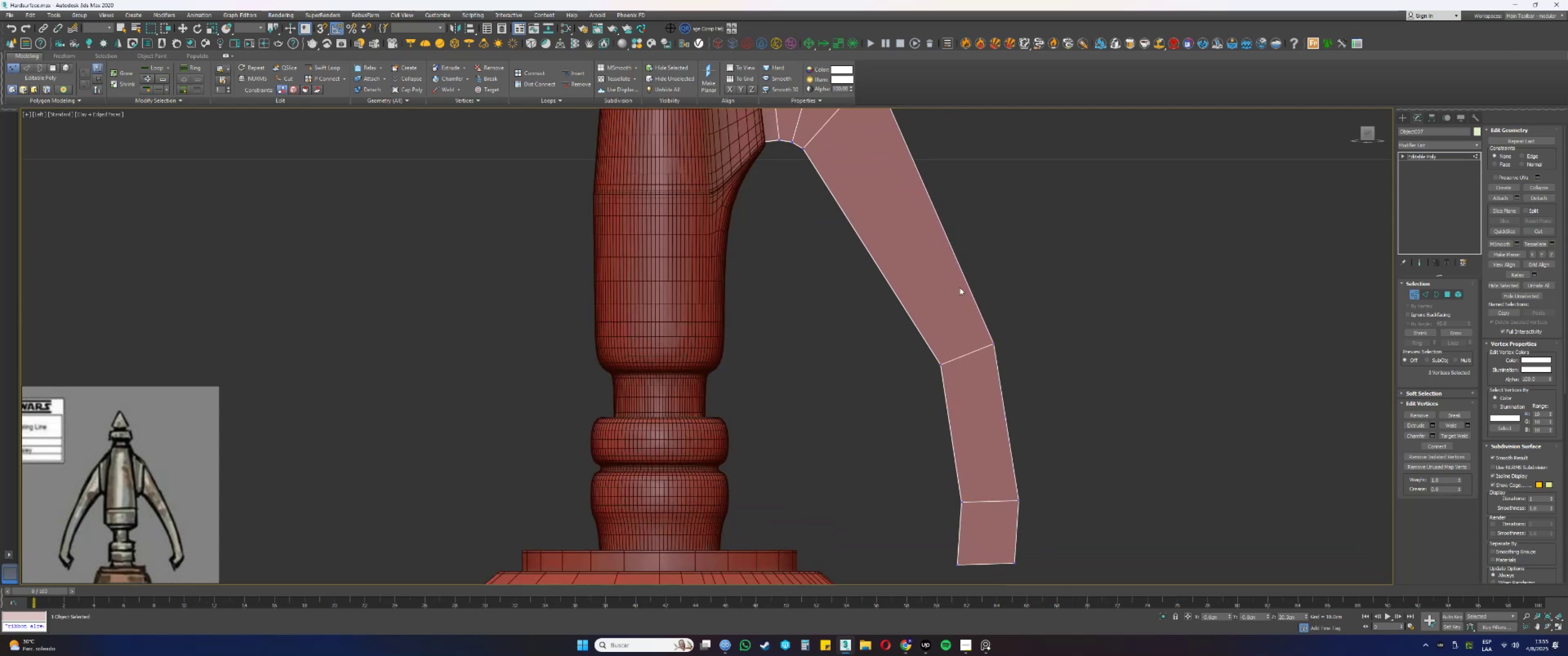 
left_click_drag(start_coordinate=[1033, 317], to_coordinate=[887, 407])
 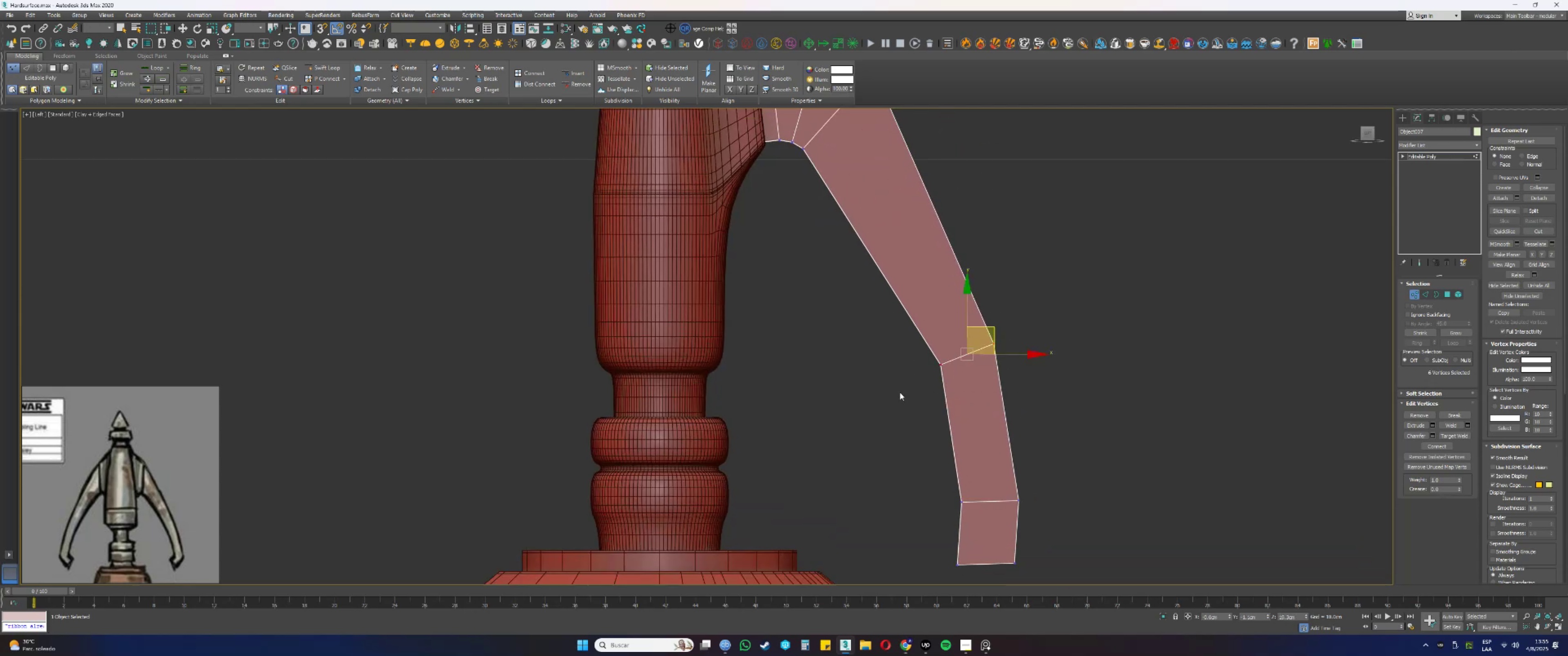 
scroll: coordinate [931, 364], scroll_direction: down, amount: 1.0
 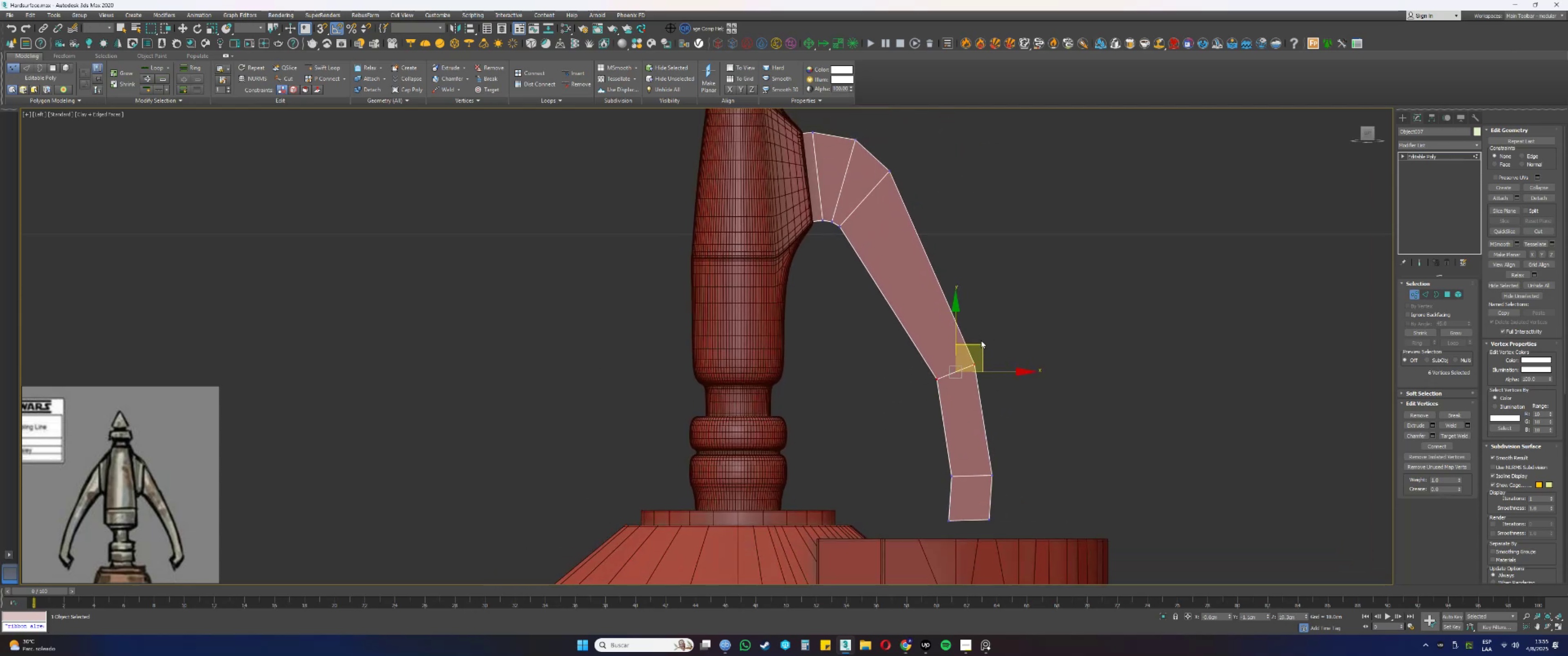 
left_click_drag(start_coordinate=[978, 343], to_coordinate=[942, 252])
 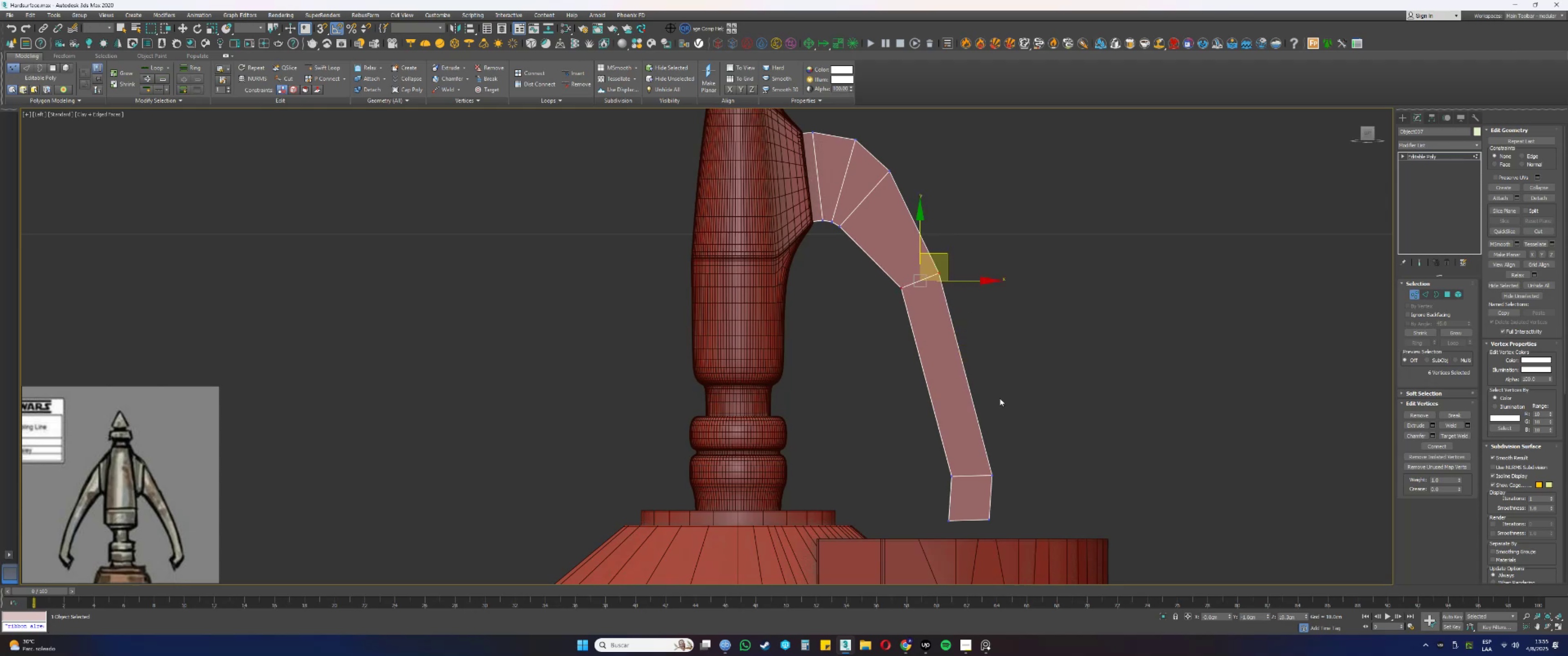 
left_click_drag(start_coordinate=[1052, 430], to_coordinate=[929, 515])
 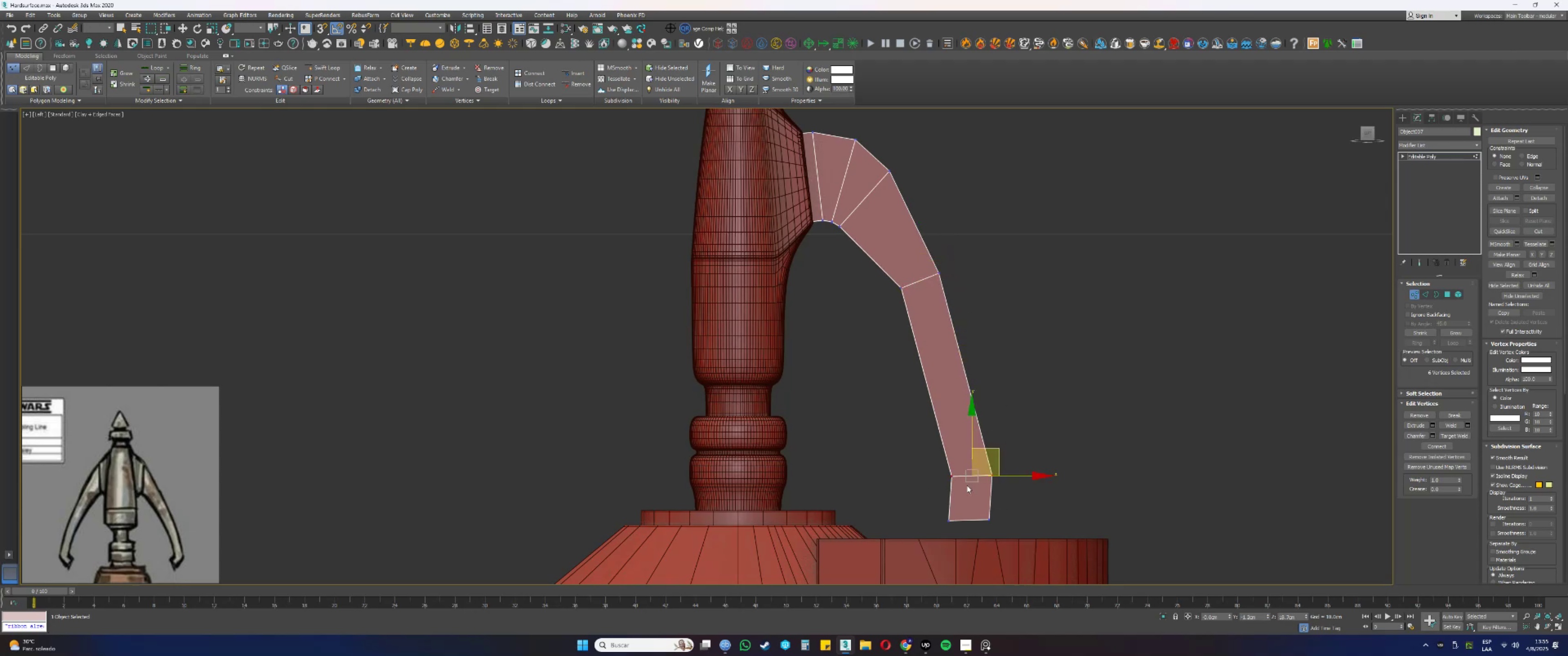 
left_click_drag(start_coordinate=[1045, 420], to_coordinate=[891, 562])
 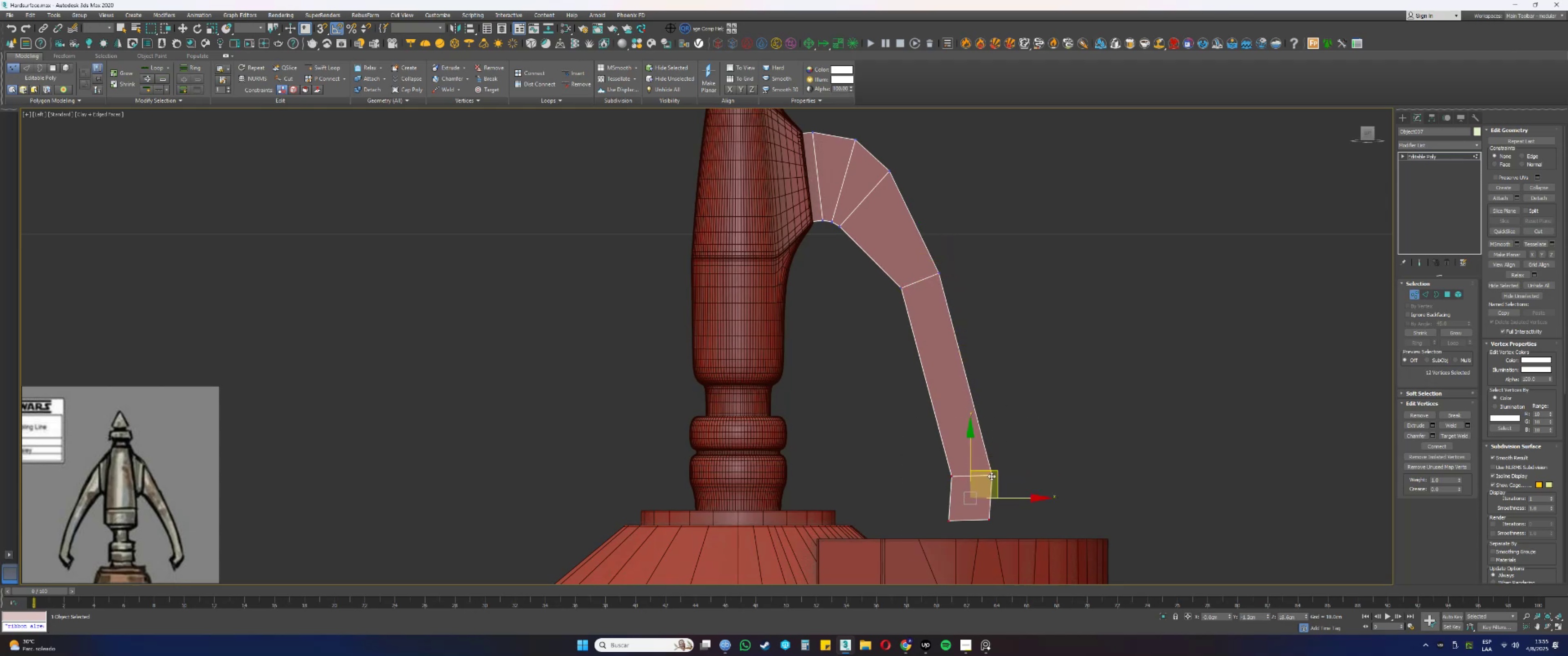 
left_click_drag(start_coordinate=[995, 472], to_coordinate=[963, 400])
 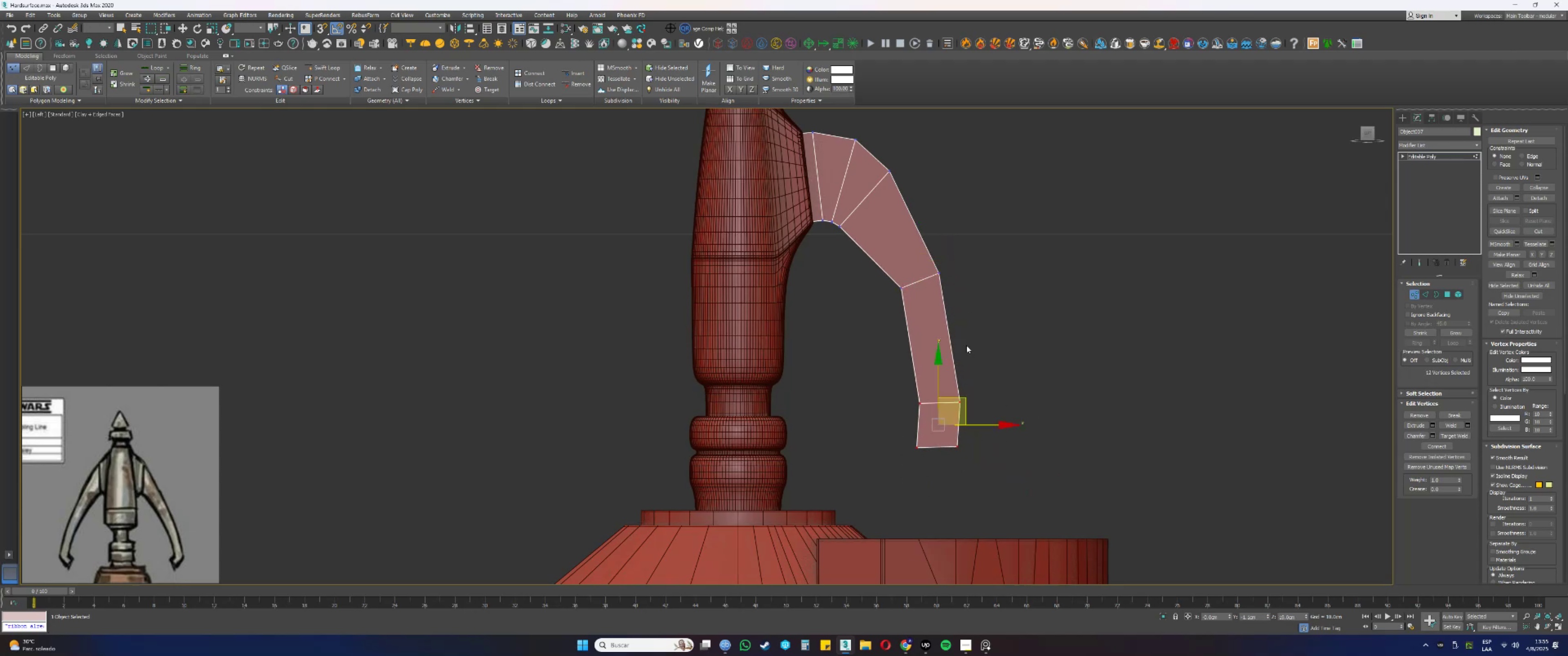 
left_click_drag(start_coordinate=[966, 327], to_coordinate=[914, 254])
 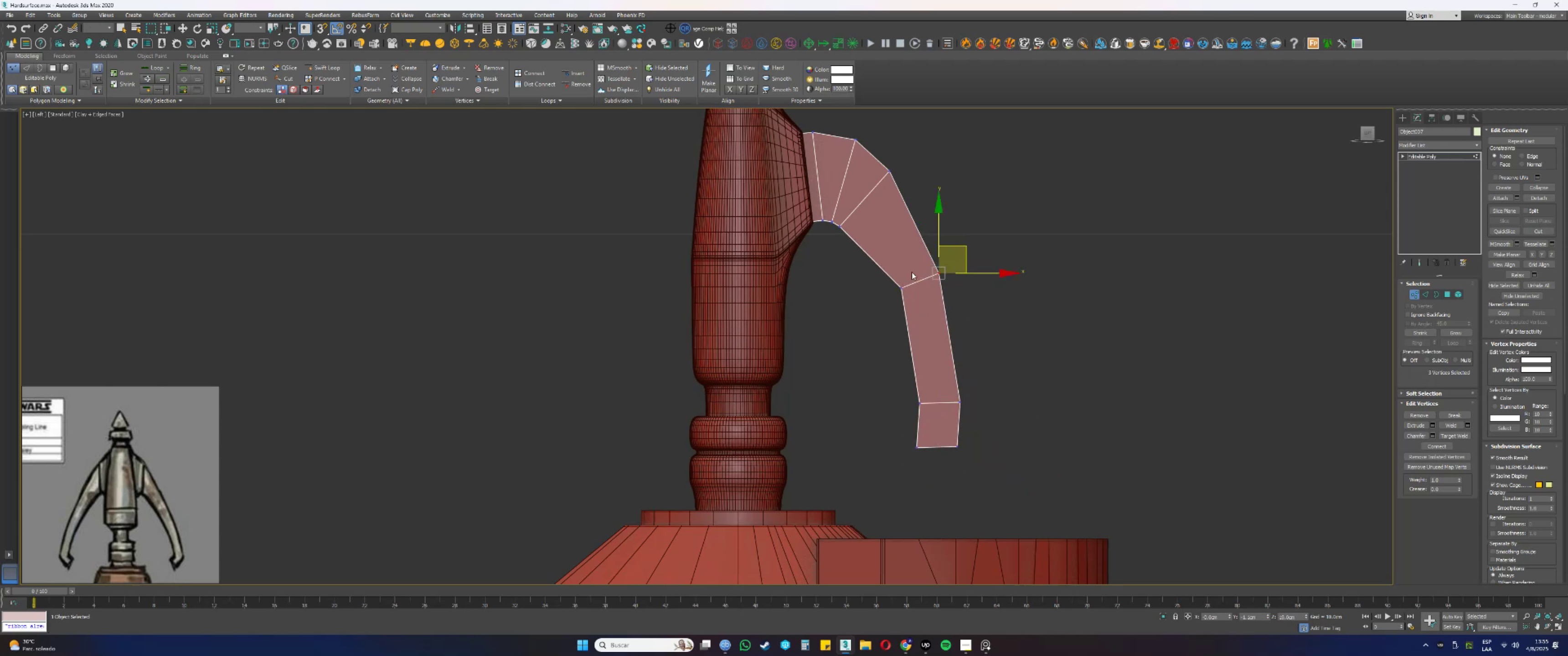 
left_click_drag(start_coordinate=[915, 302], to_coordinate=[883, 266])
 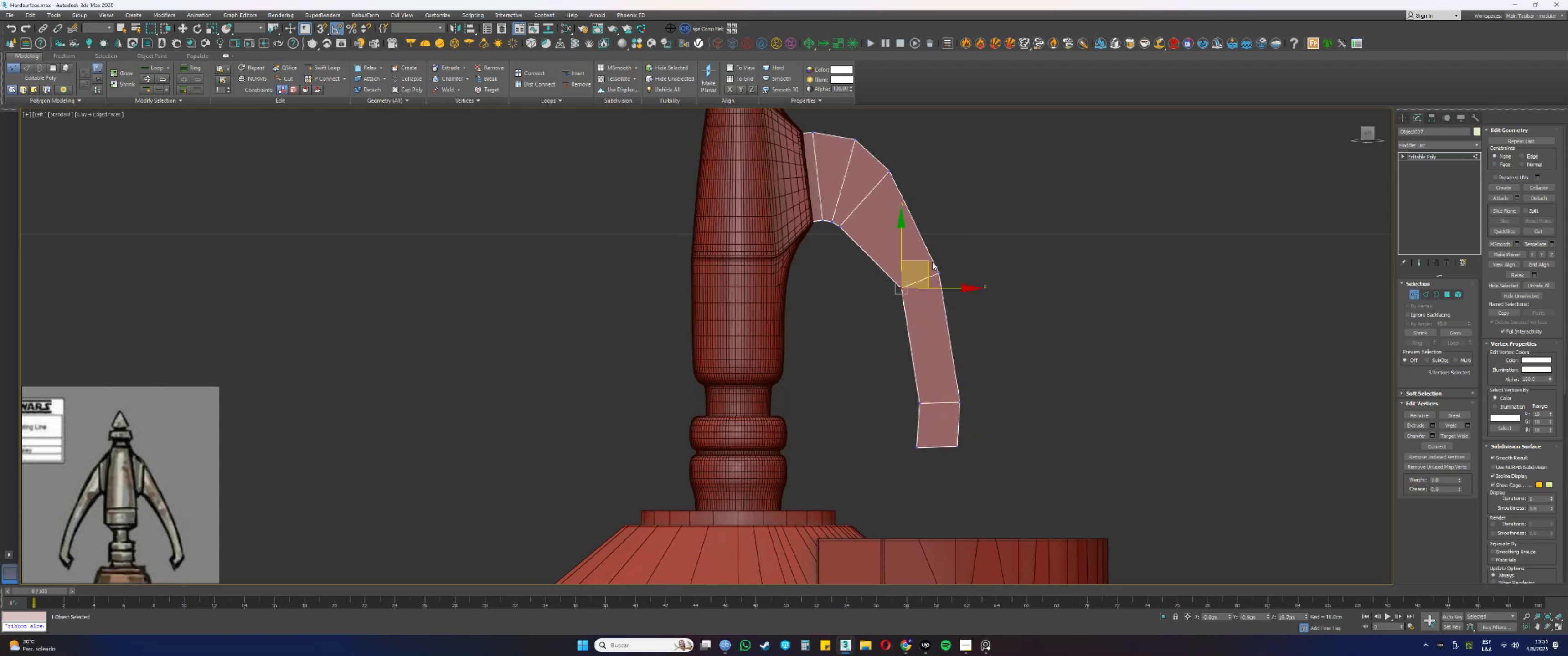 
left_click_drag(start_coordinate=[928, 261], to_coordinate=[897, 244])
 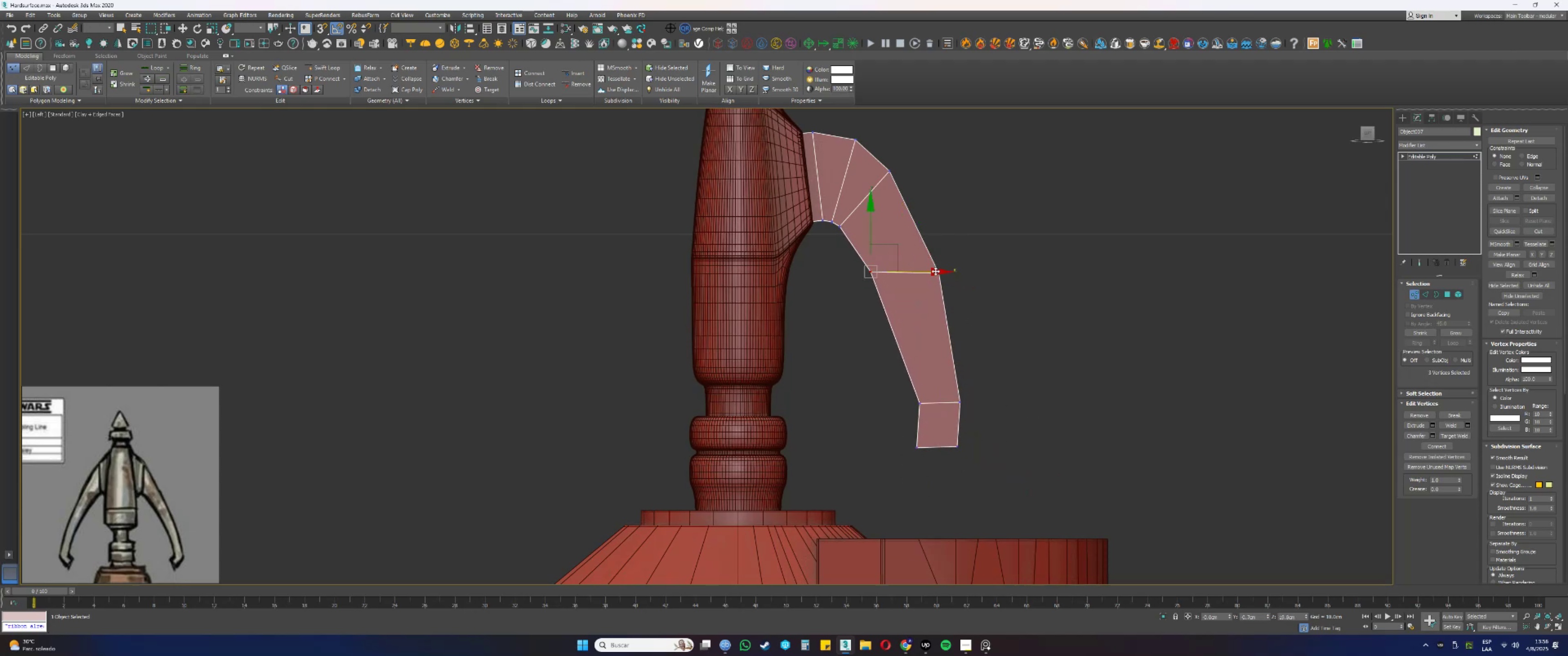 
left_click_drag(start_coordinate=[971, 296], to_coordinate=[929, 247])
 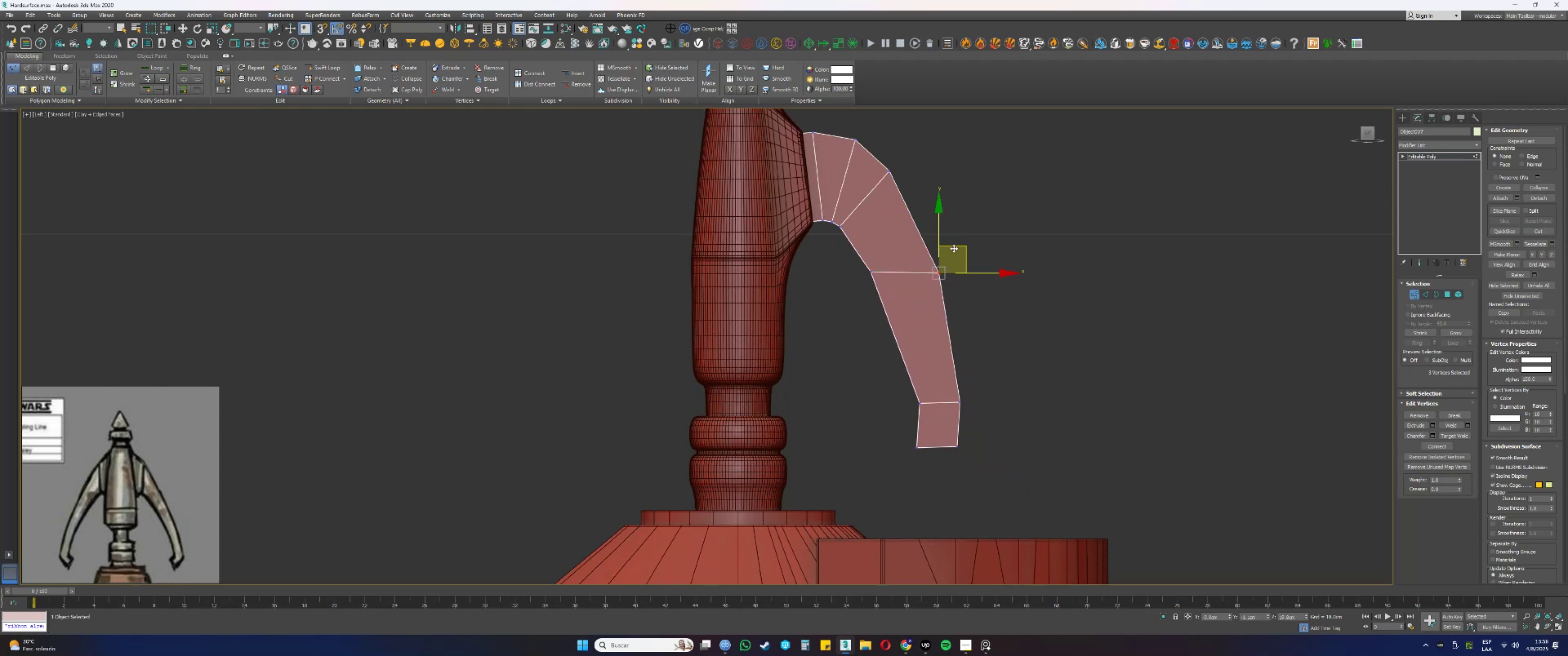 
left_click_drag(start_coordinate=[958, 246], to_coordinate=[941, 218])
 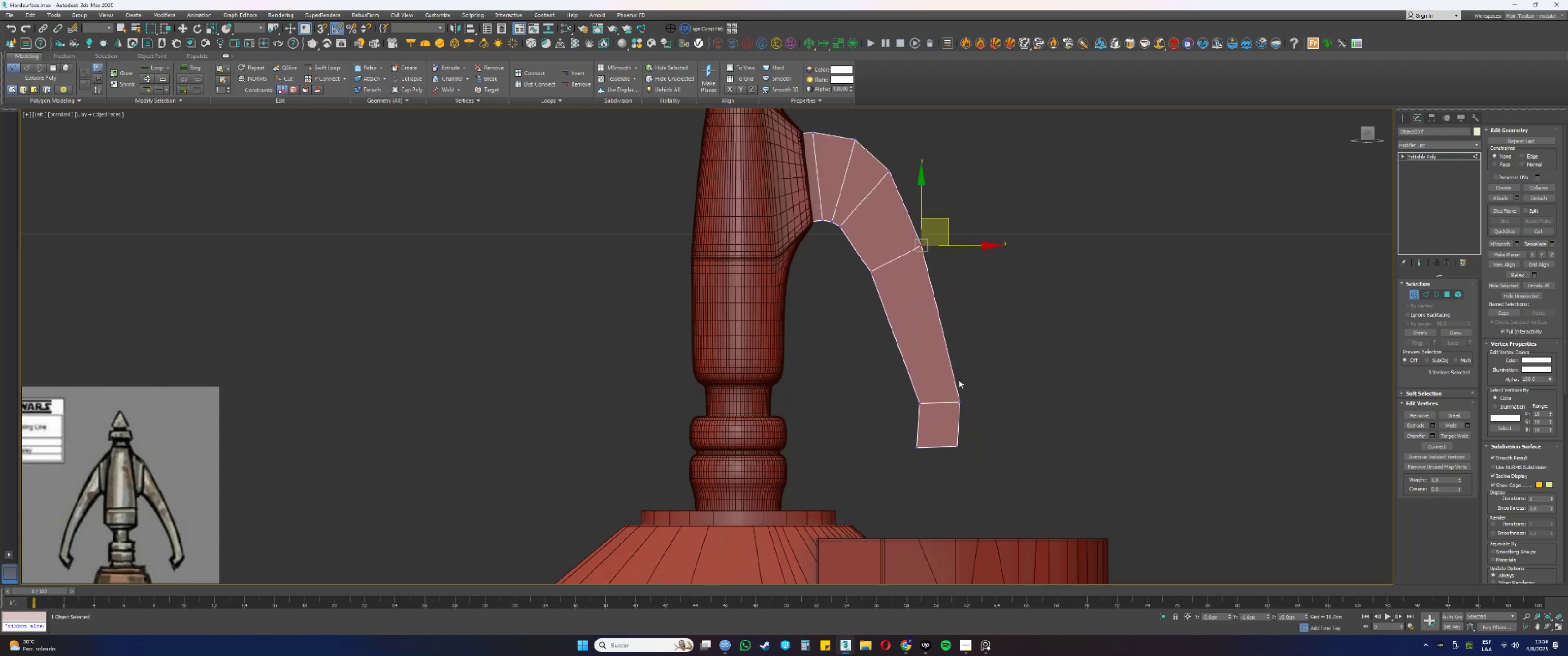 
left_click_drag(start_coordinate=[975, 423], to_coordinate=[945, 396])
 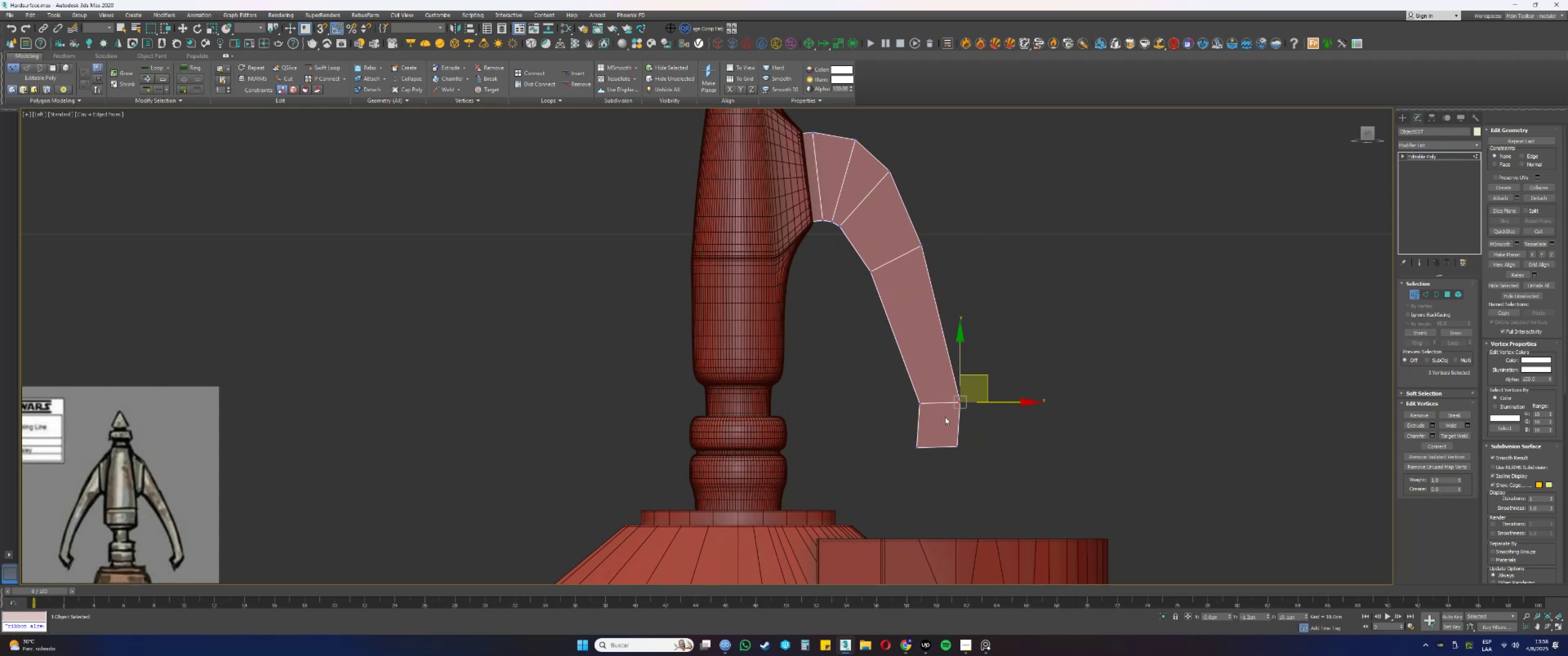 
left_click_drag(start_coordinate=[986, 425], to_coordinate=[883, 383])
 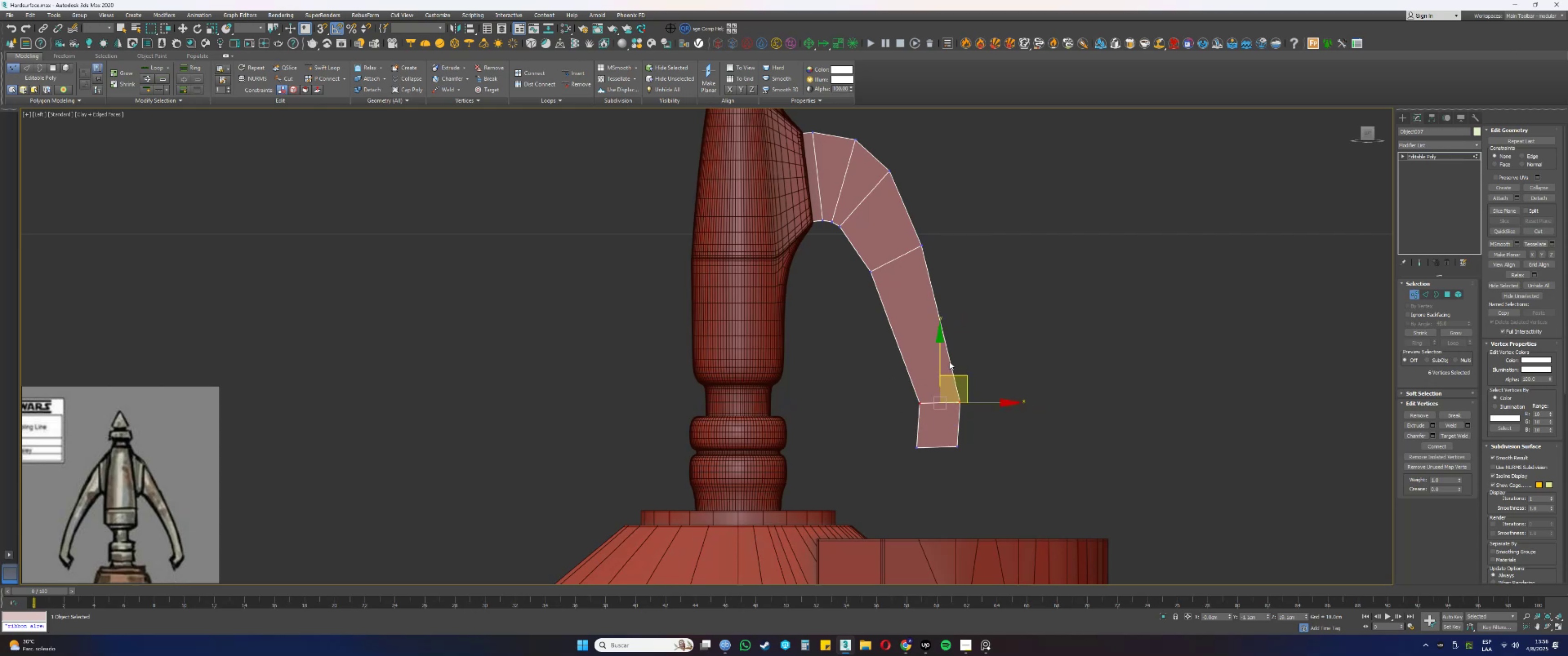 
left_click_drag(start_coordinate=[940, 360], to_coordinate=[937, 282])
 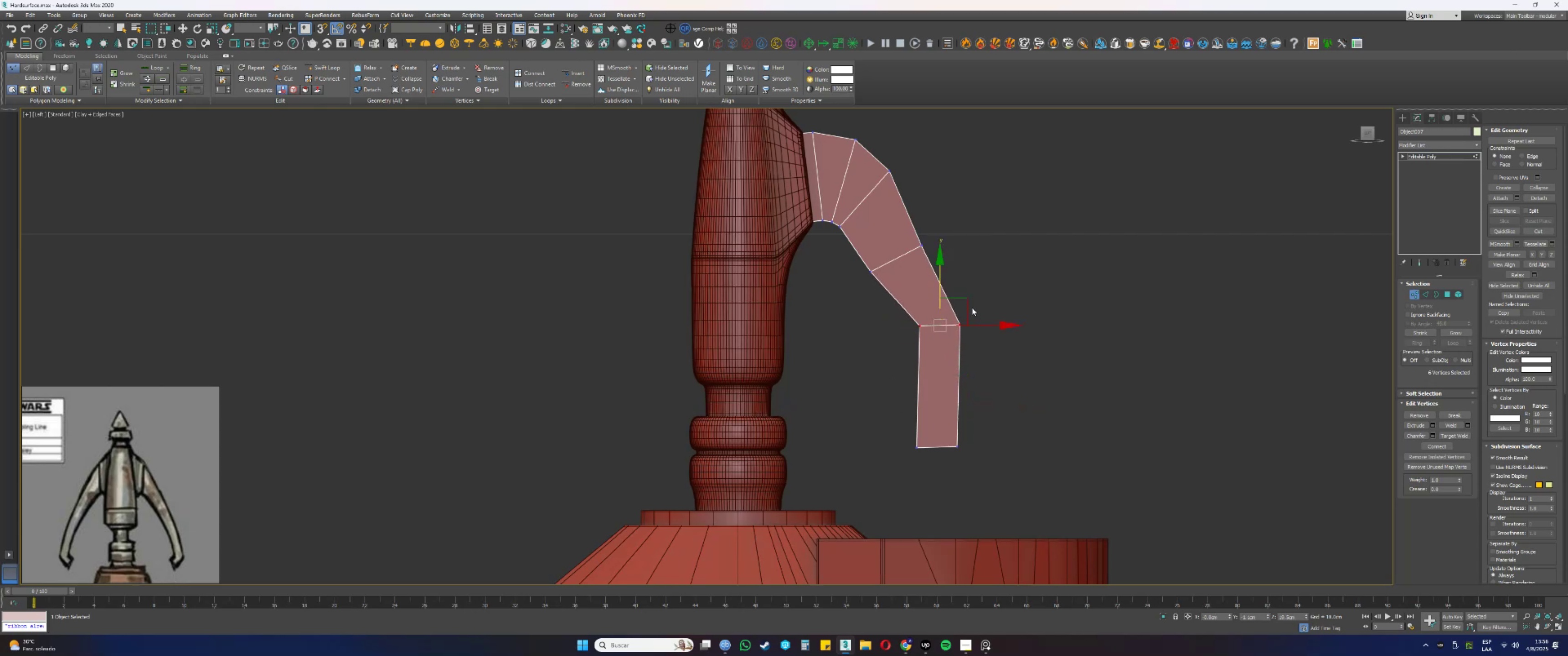 
left_click_drag(start_coordinate=[967, 300], to_coordinate=[943, 320])
 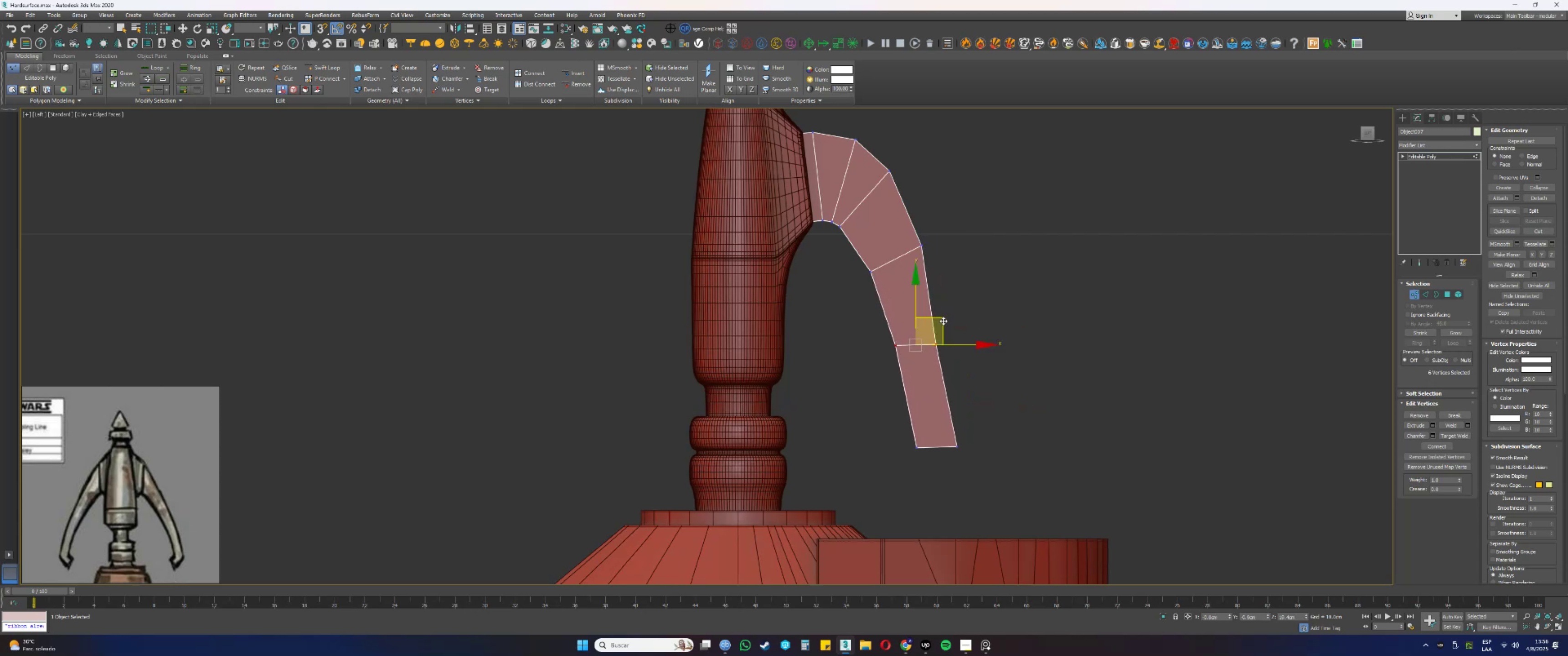 
left_click_drag(start_coordinate=[962, 360], to_coordinate=[931, 339])
 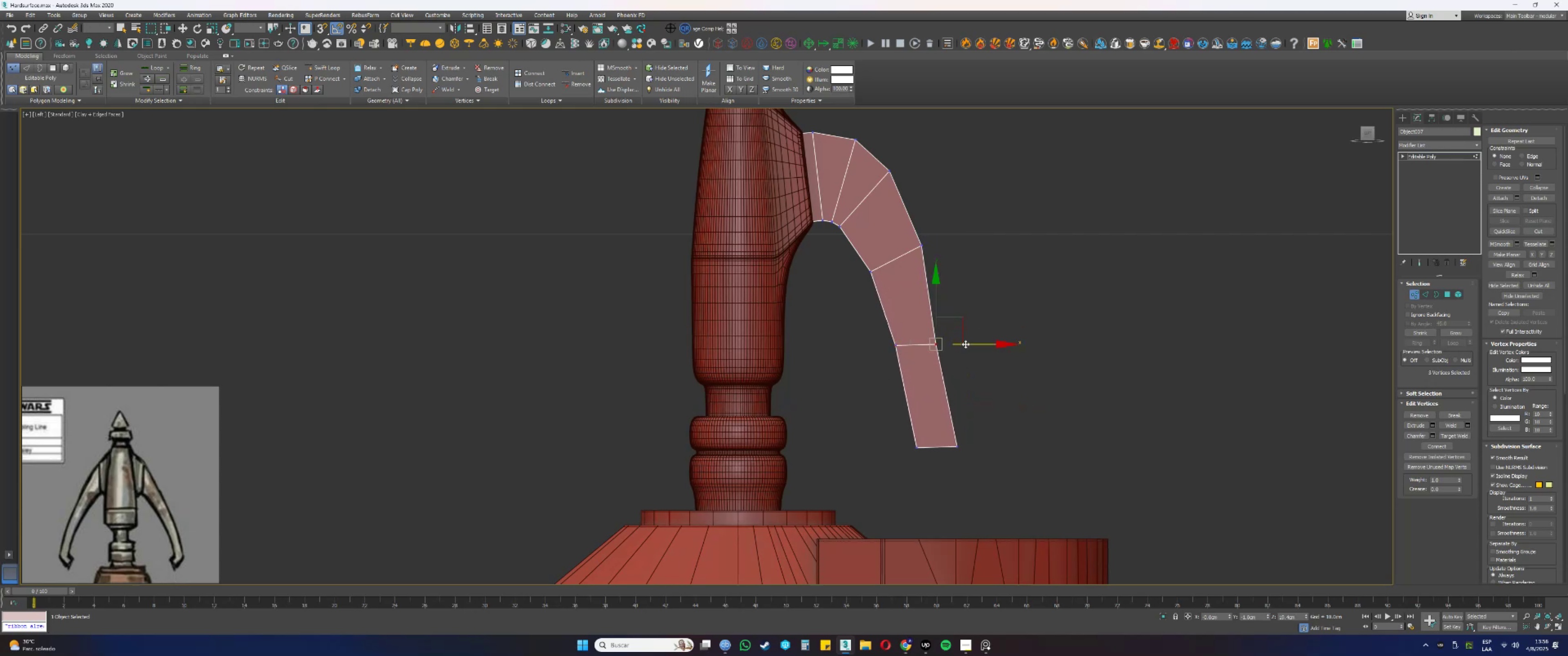 
left_click_drag(start_coordinate=[969, 343], to_coordinate=[973, 343])
 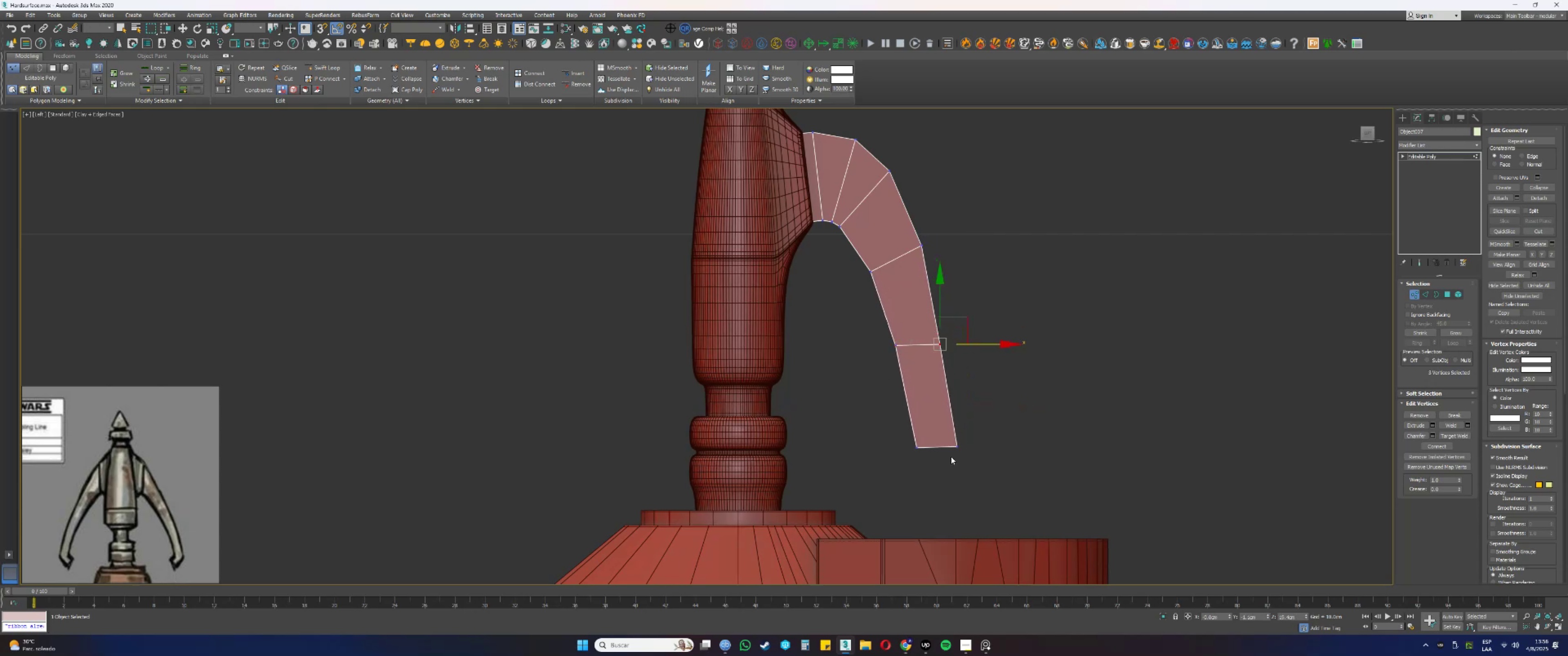 
left_click_drag(start_coordinate=[972, 466], to_coordinate=[904, 434])
 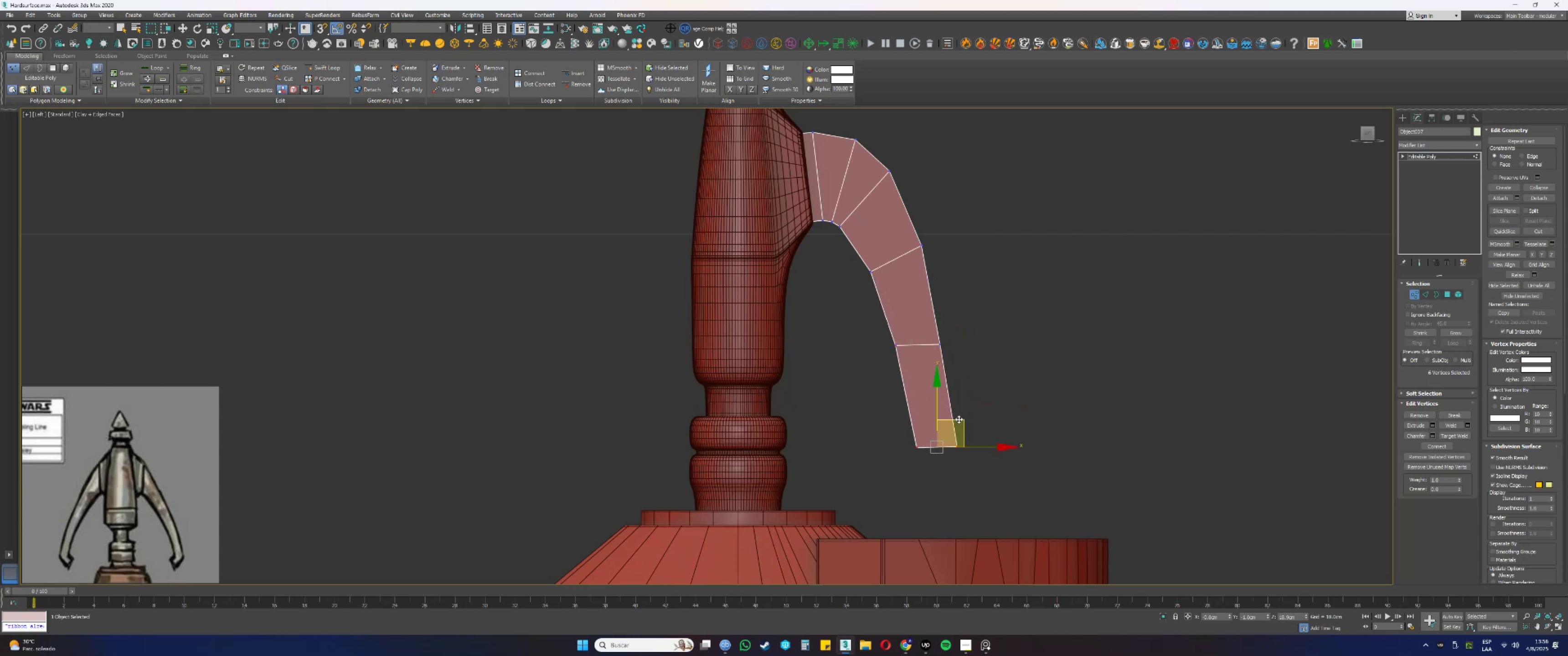 
left_click_drag(start_coordinate=[959, 419], to_coordinate=[956, 414])
 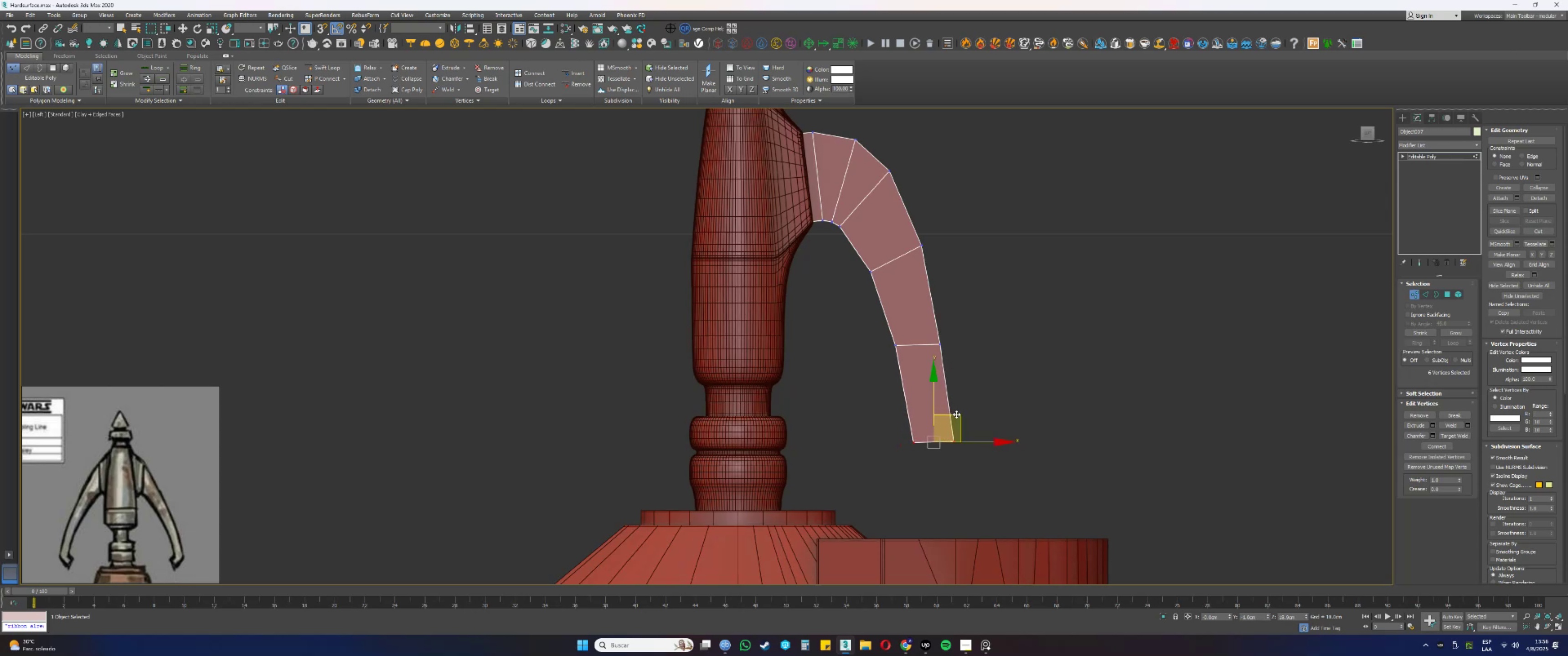 
left_click_drag(start_coordinate=[985, 374], to_coordinate=[814, 307])
 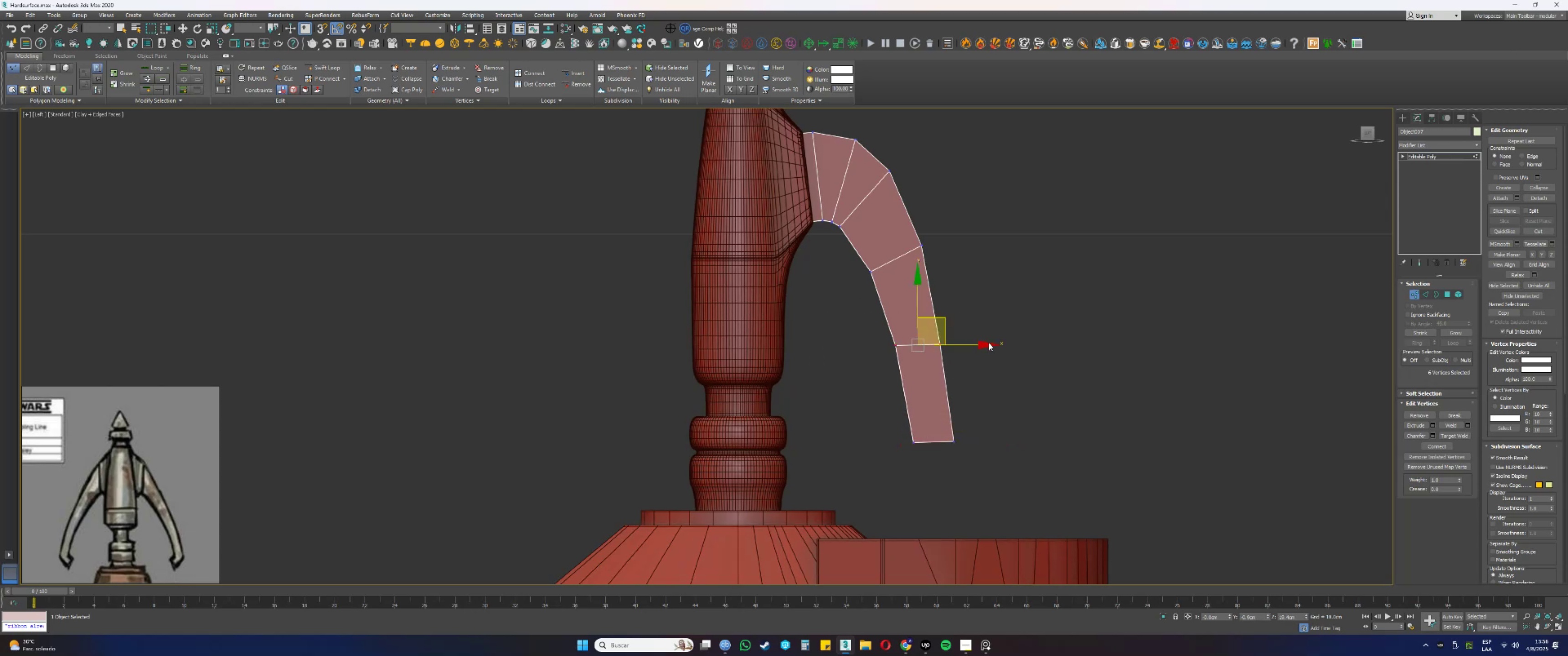 
left_click_drag(start_coordinate=[976, 347], to_coordinate=[983, 345])
 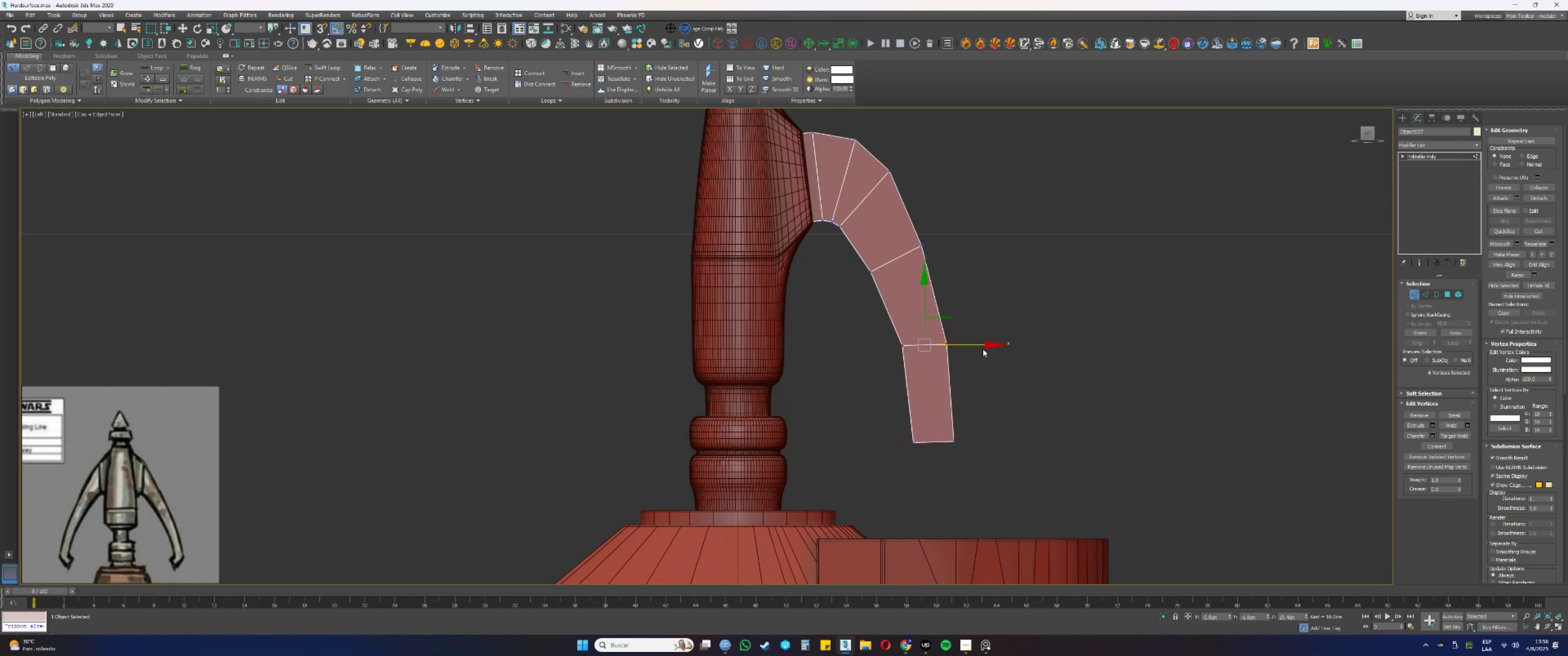 
left_click_drag(start_coordinate=[968, 443], to_coordinate=[877, 424])
 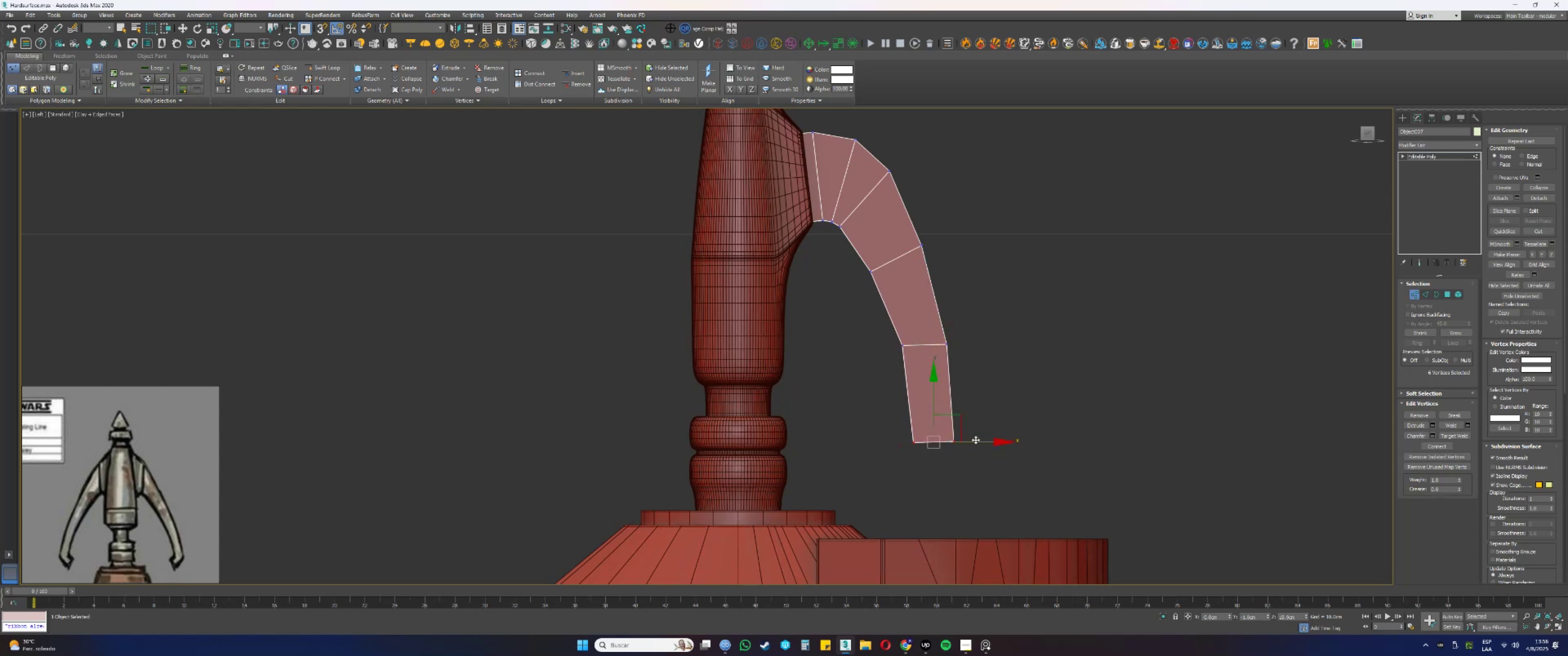 
left_click_drag(start_coordinate=[976, 442], to_coordinate=[980, 440])
 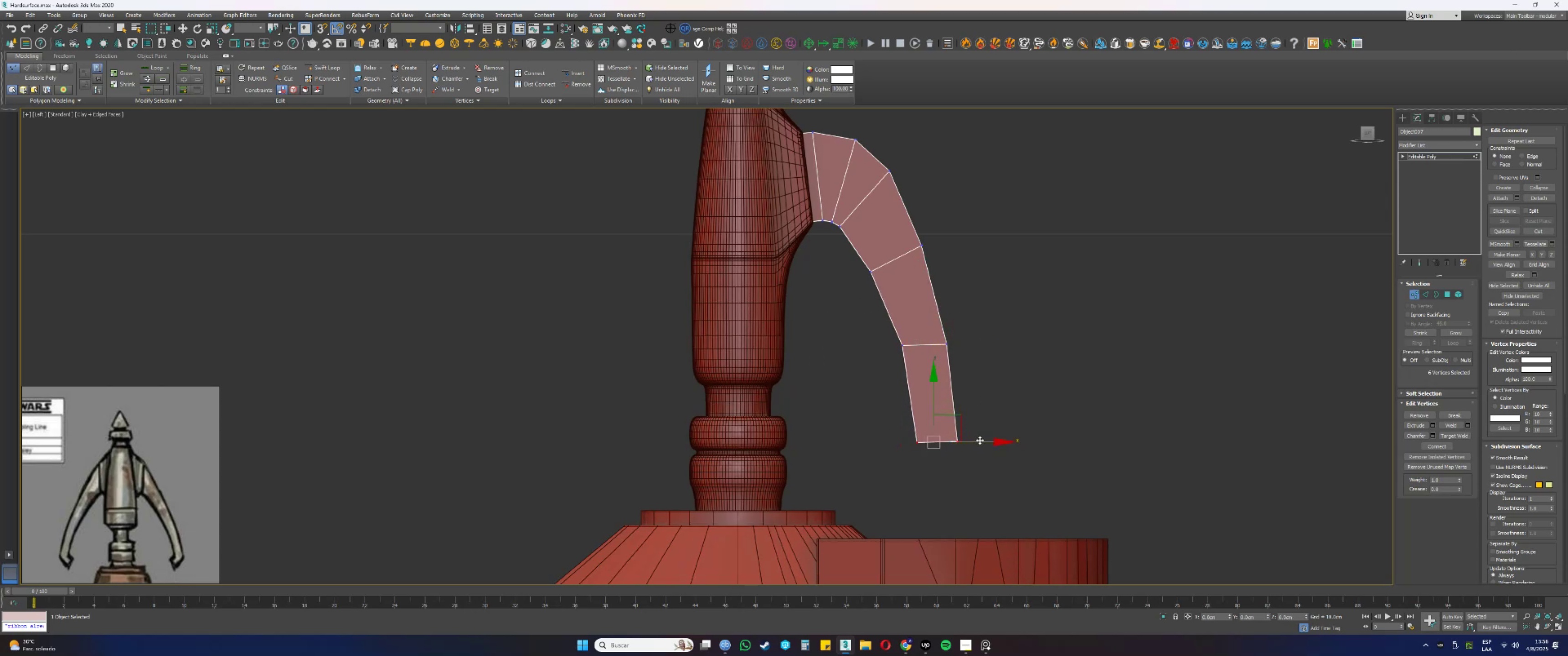 
left_click_drag(start_coordinate=[990, 462], to_coordinate=[857, 234])
 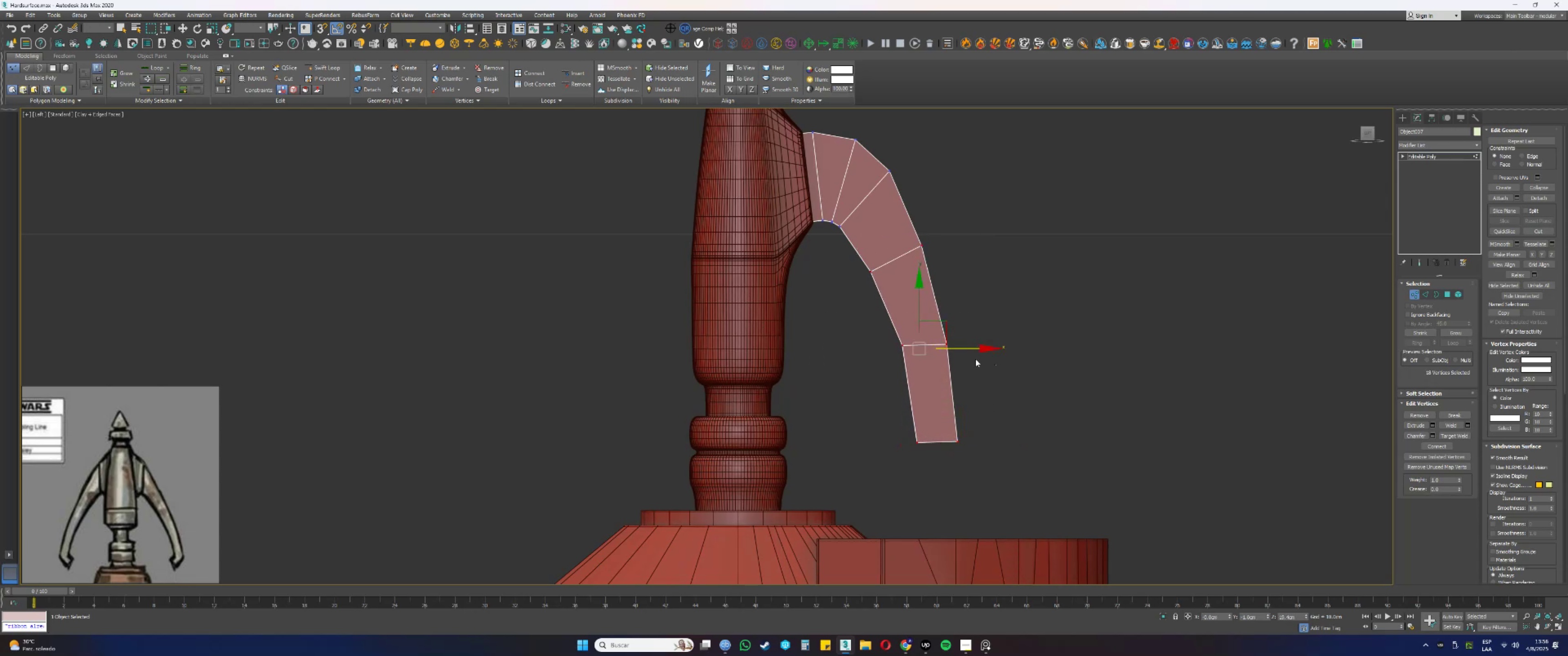 
left_click_drag(start_coordinate=[966, 349], to_coordinate=[978, 346])
 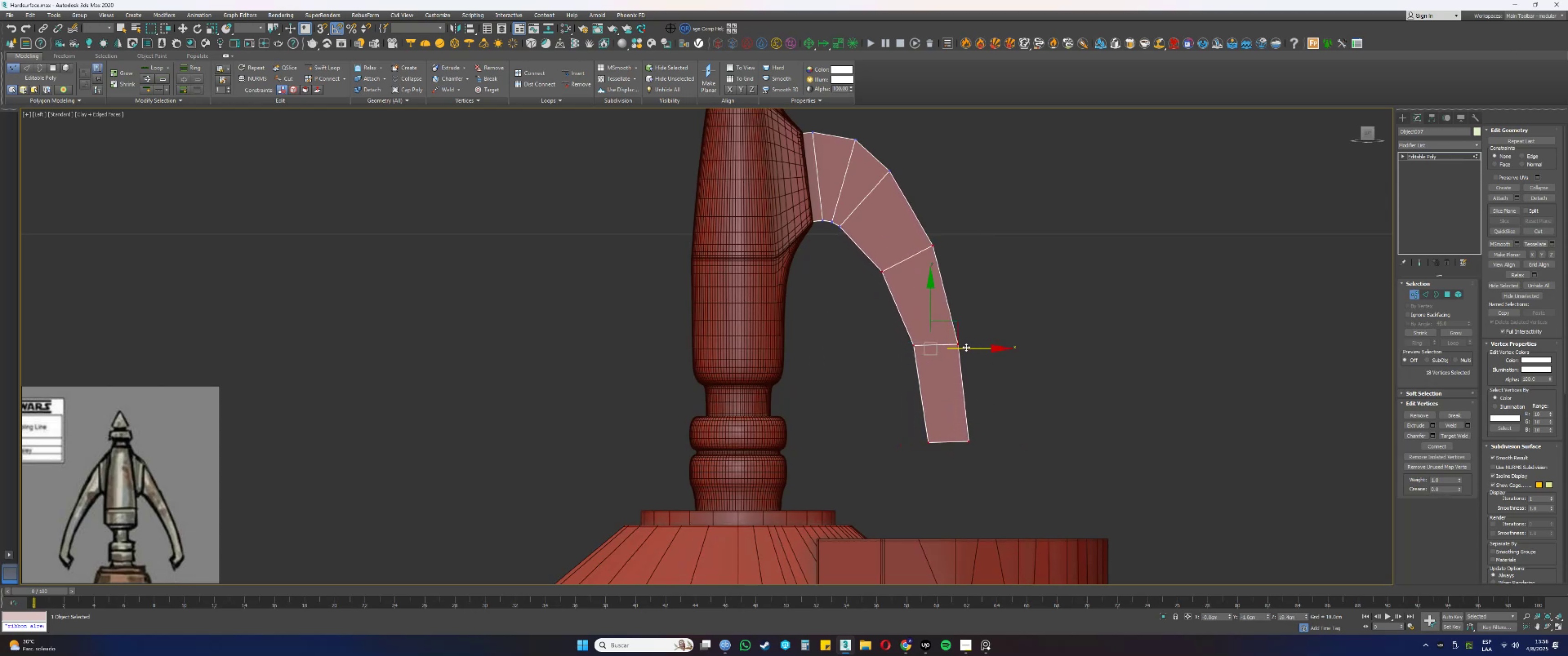 
hold_key(key=AltLeft, duration=0.44)
left_click_drag(start_coordinate=[991, 284], to_coordinate=[831, 219])
 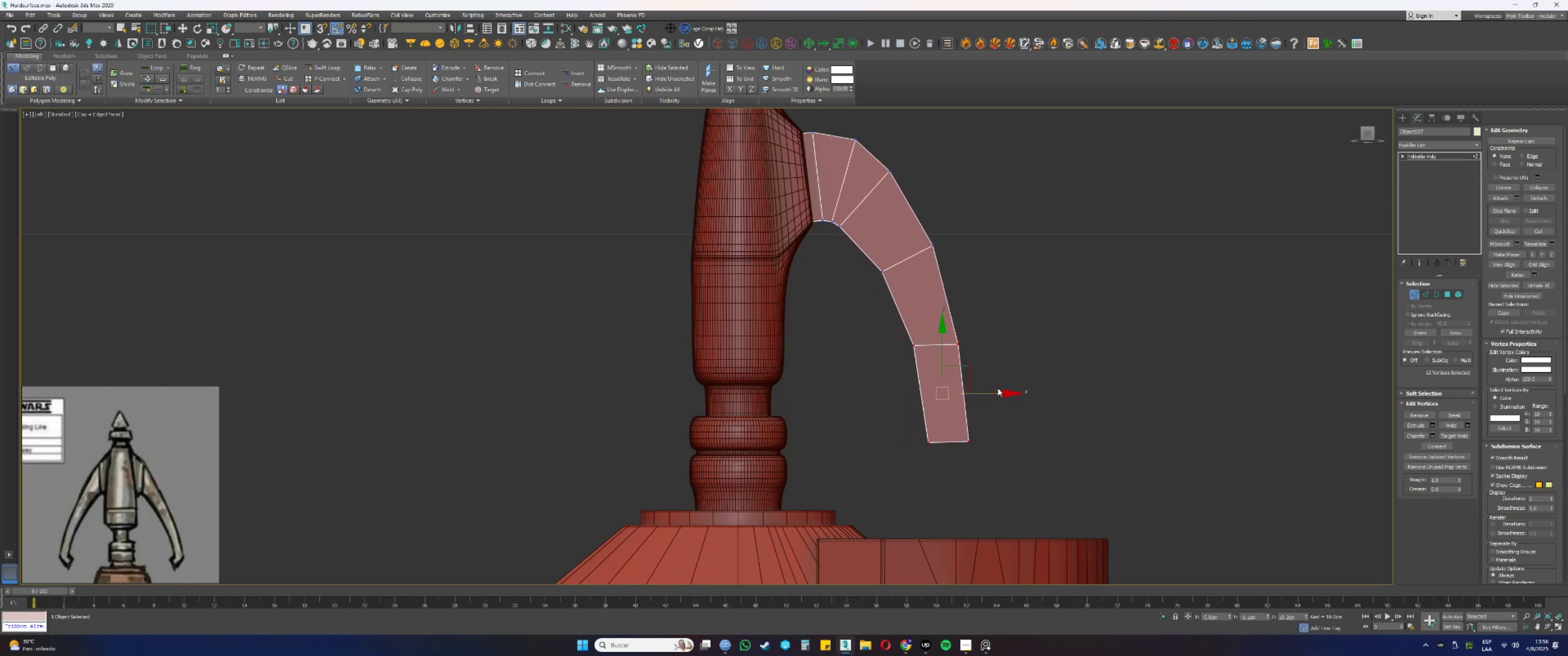 
left_click_drag(start_coordinate=[989, 390], to_coordinate=[998, 391])
 